 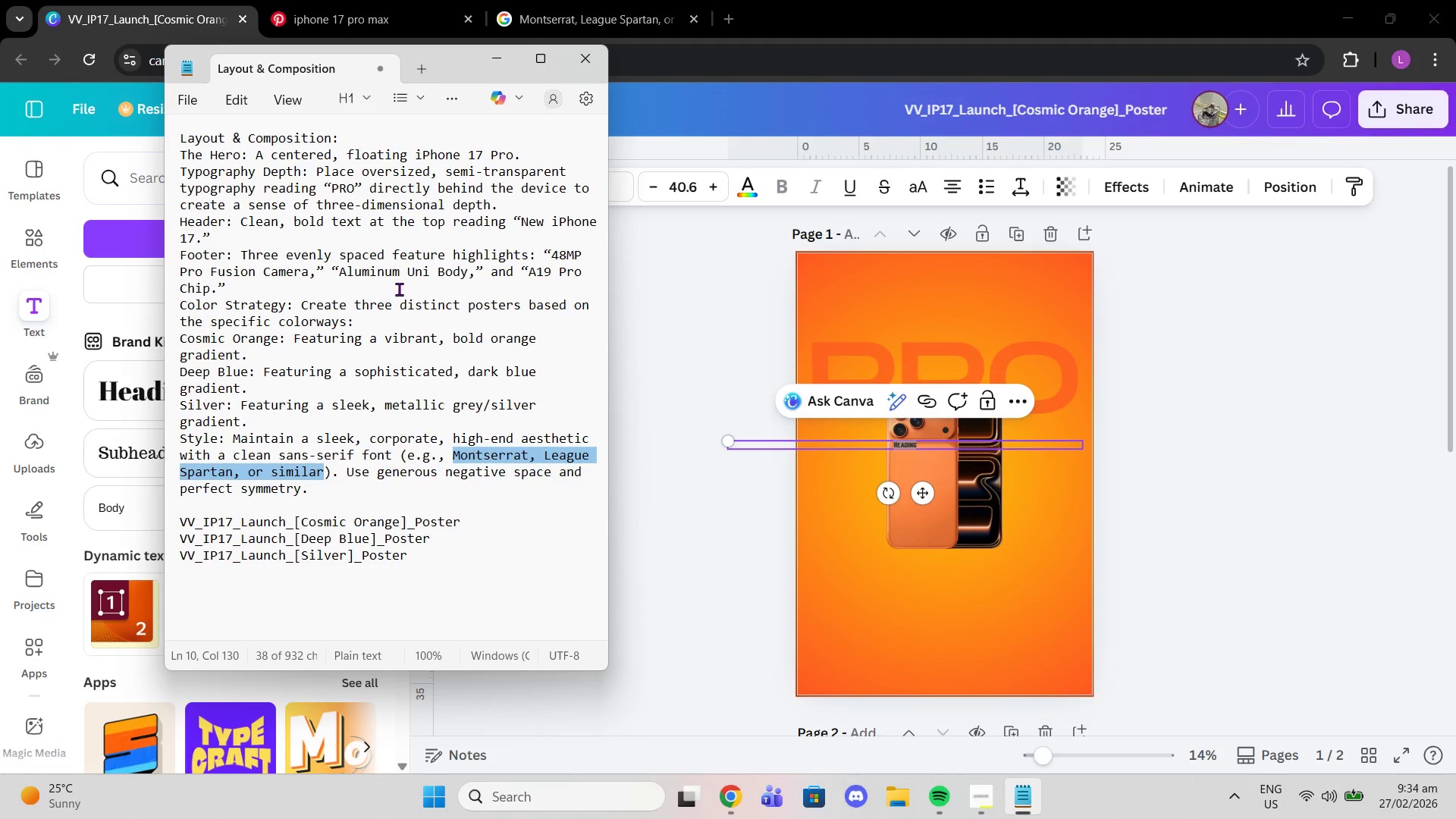 
left_click_drag(start_coordinate=[416, 152], to_coordinate=[512, 157])
 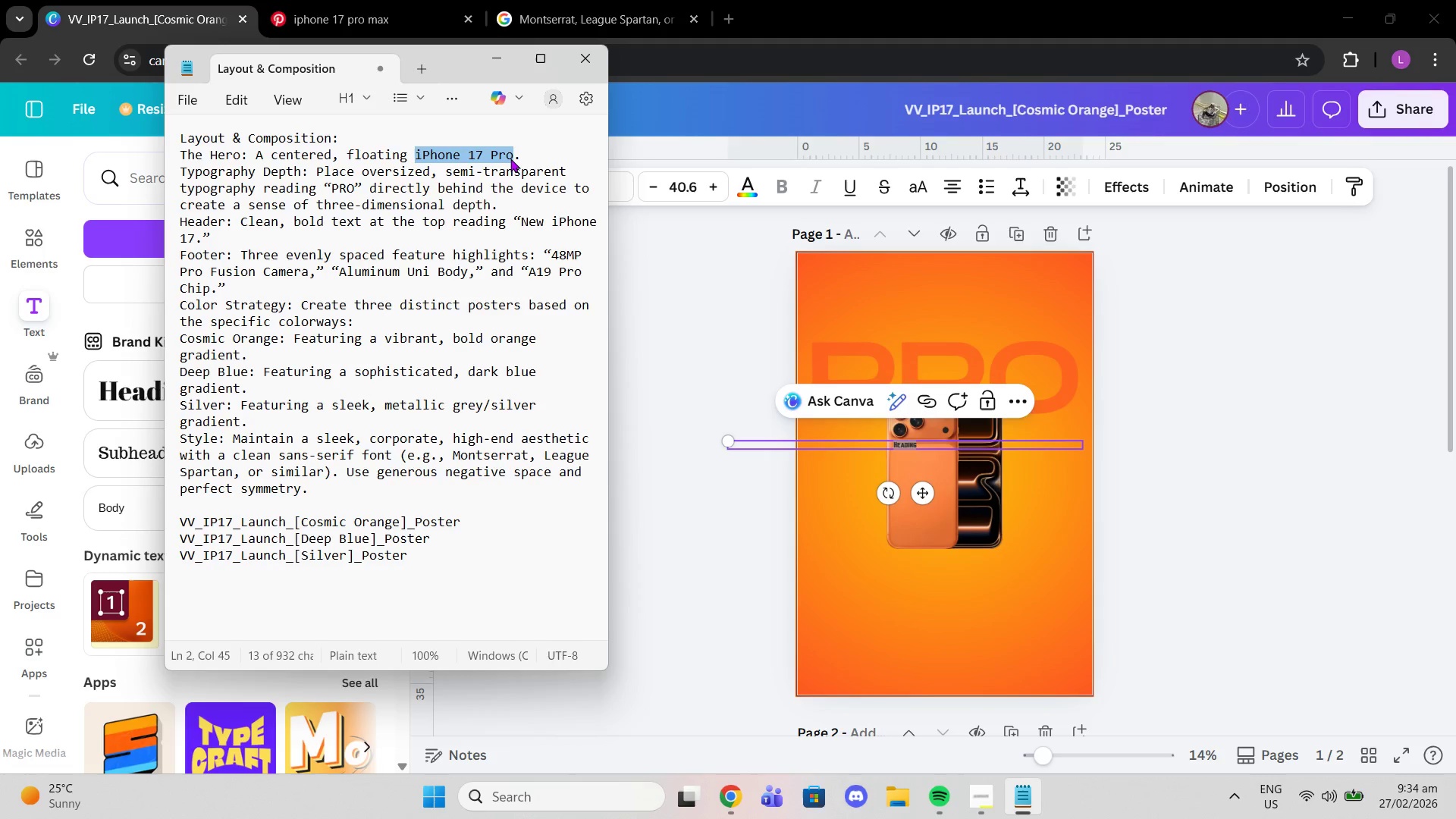 
key(Control+C)
 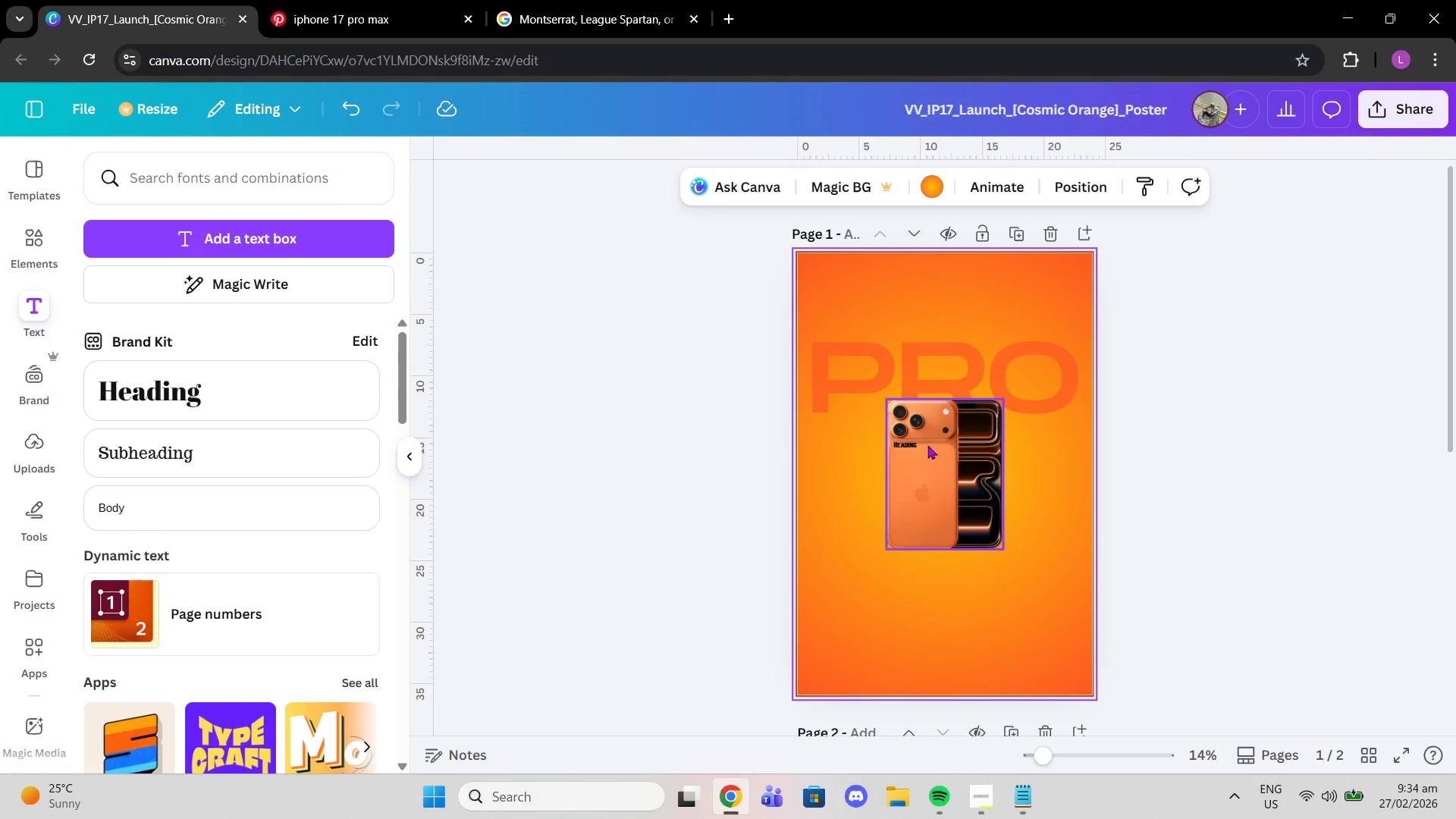 
left_click([924, 442])
 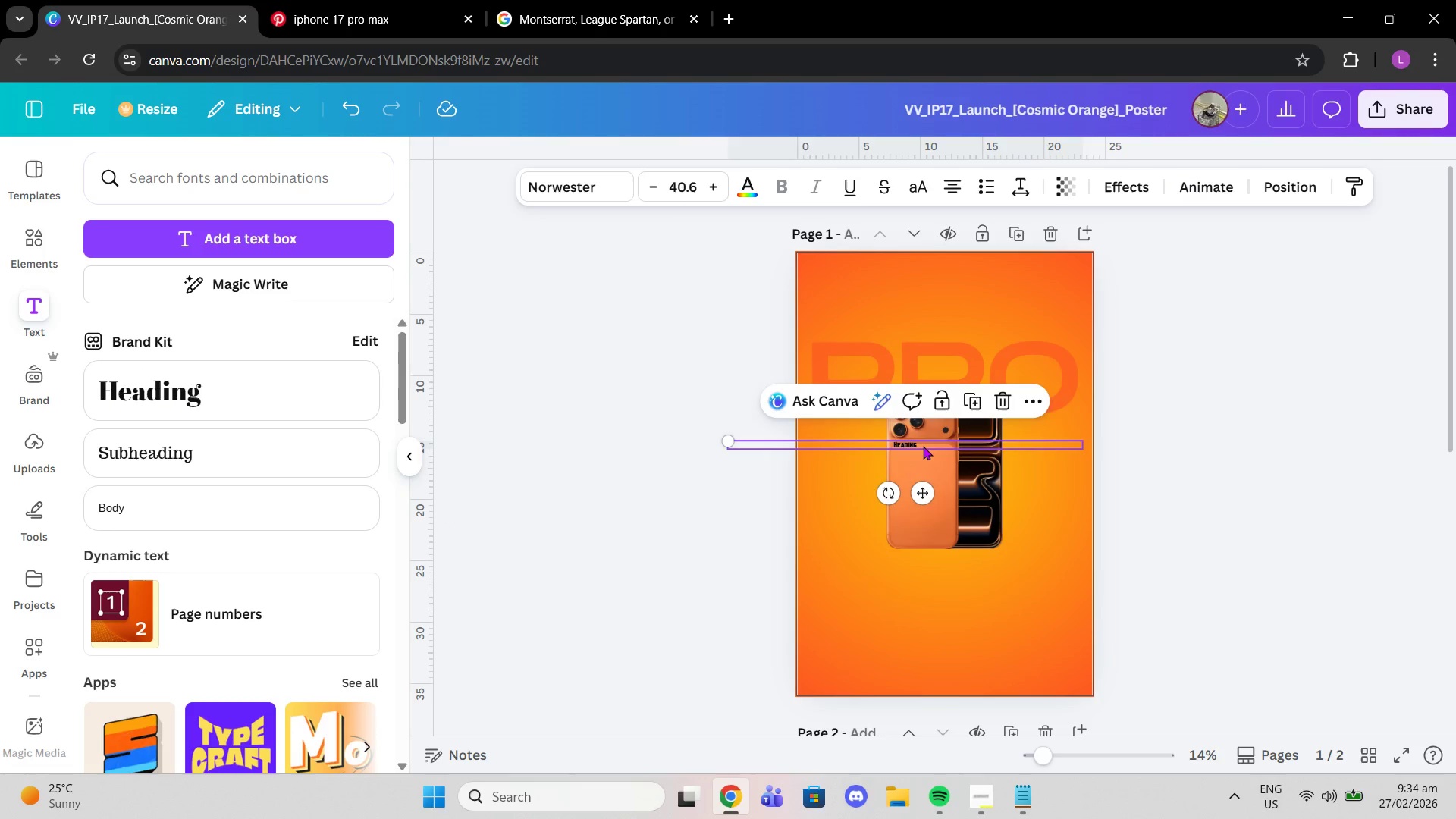 
double_click([923, 446])
 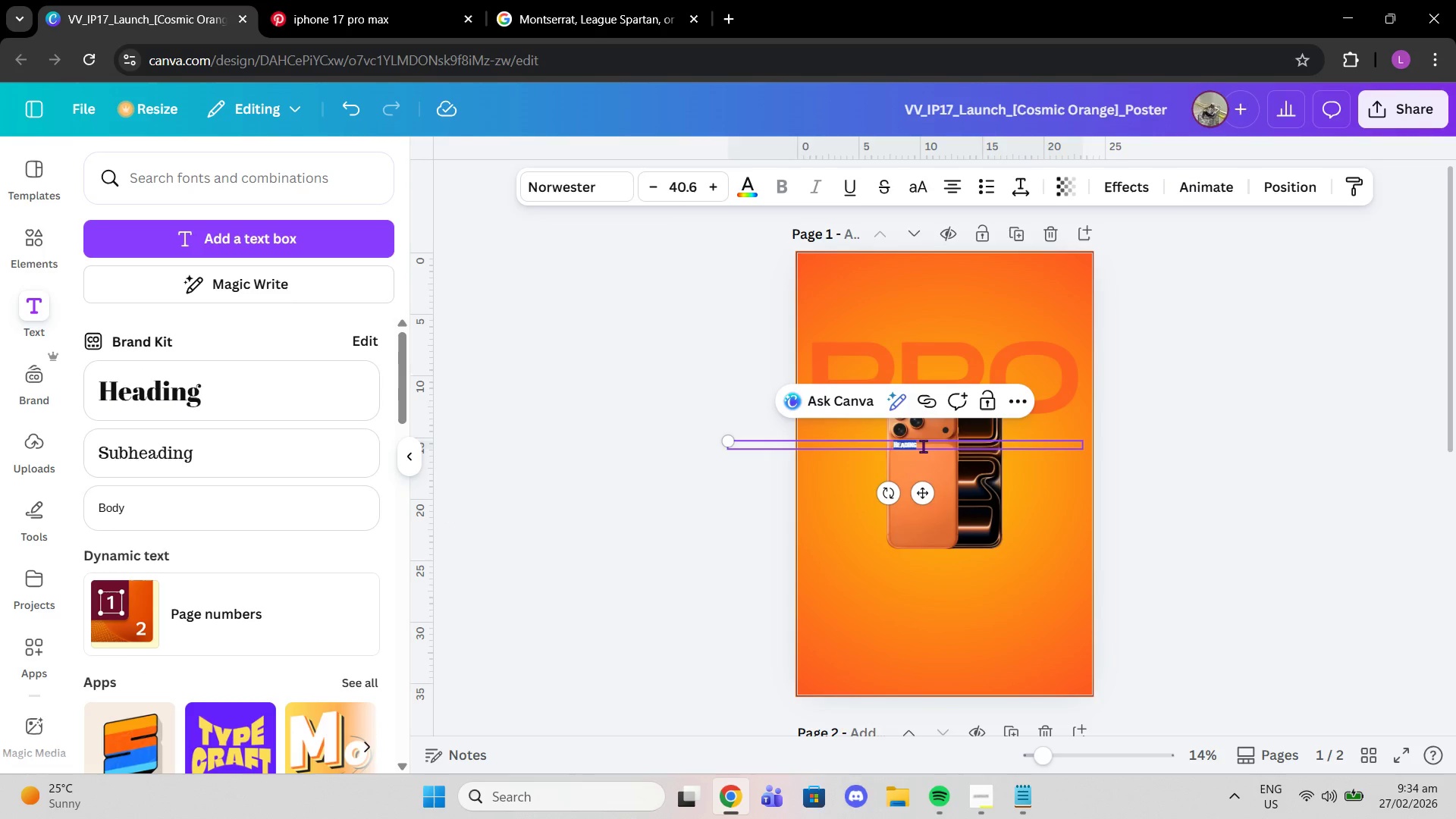 
key(Control+V)
 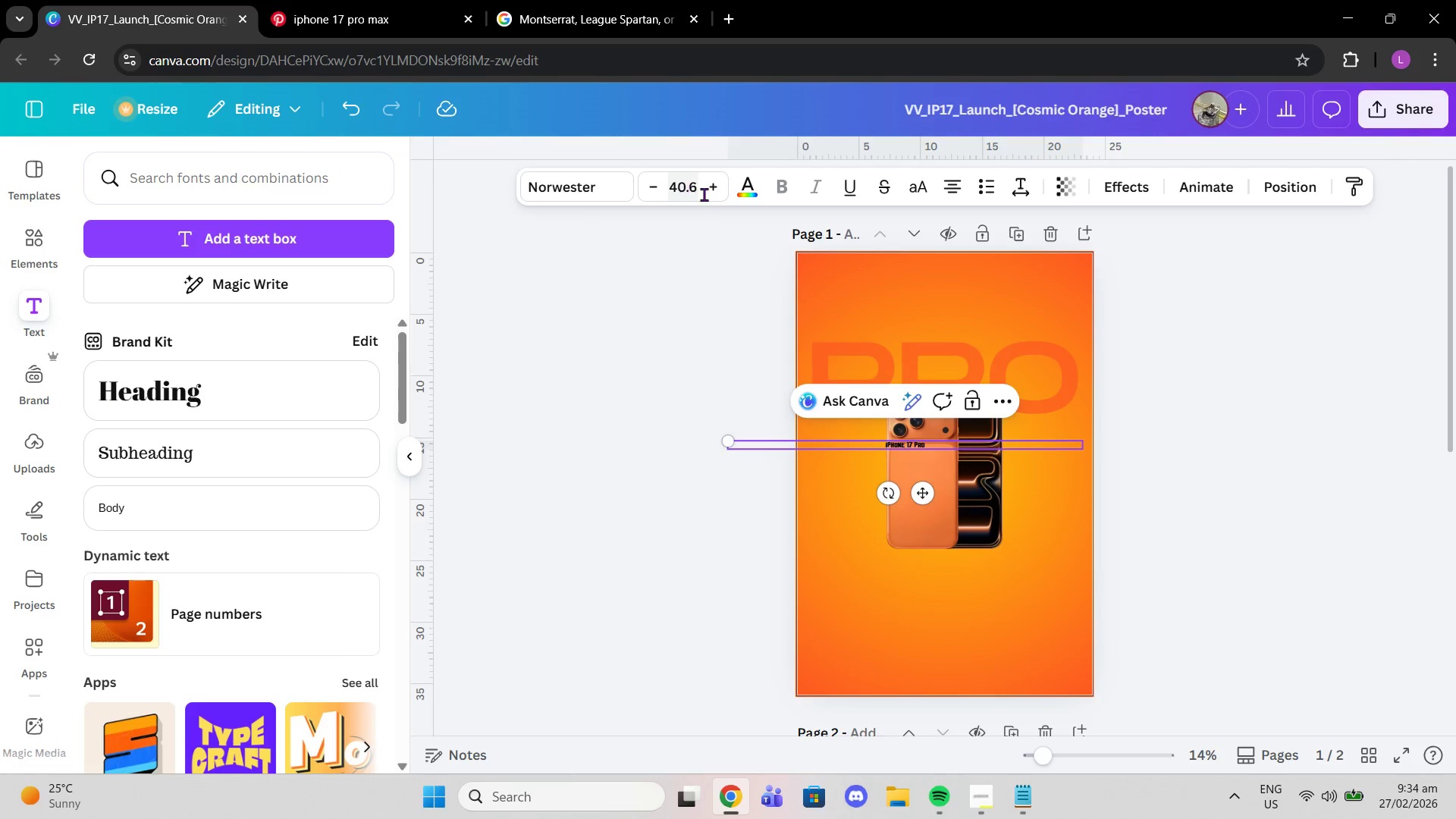 
double_click([711, 190])
 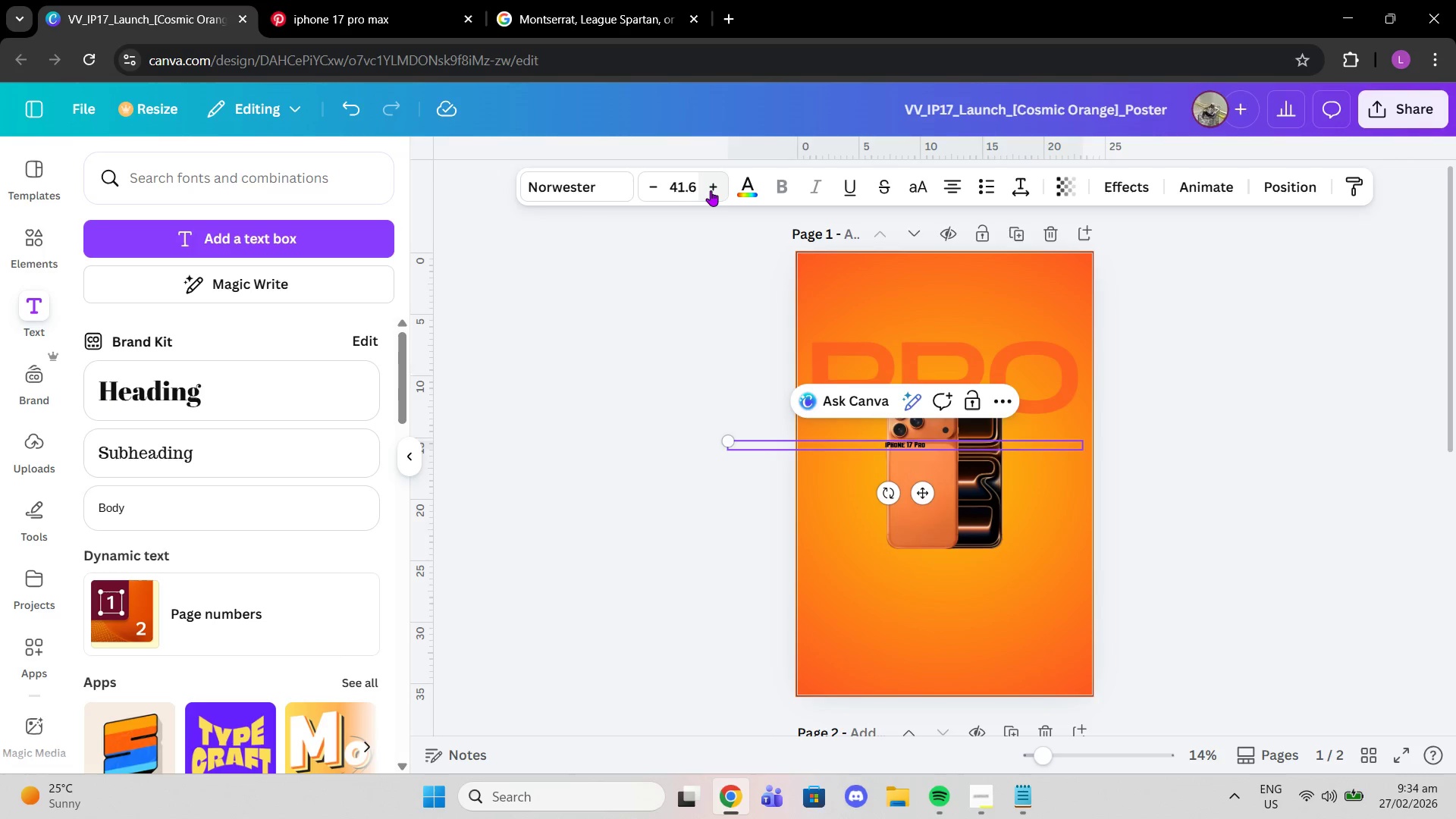 
triple_click([711, 190])
 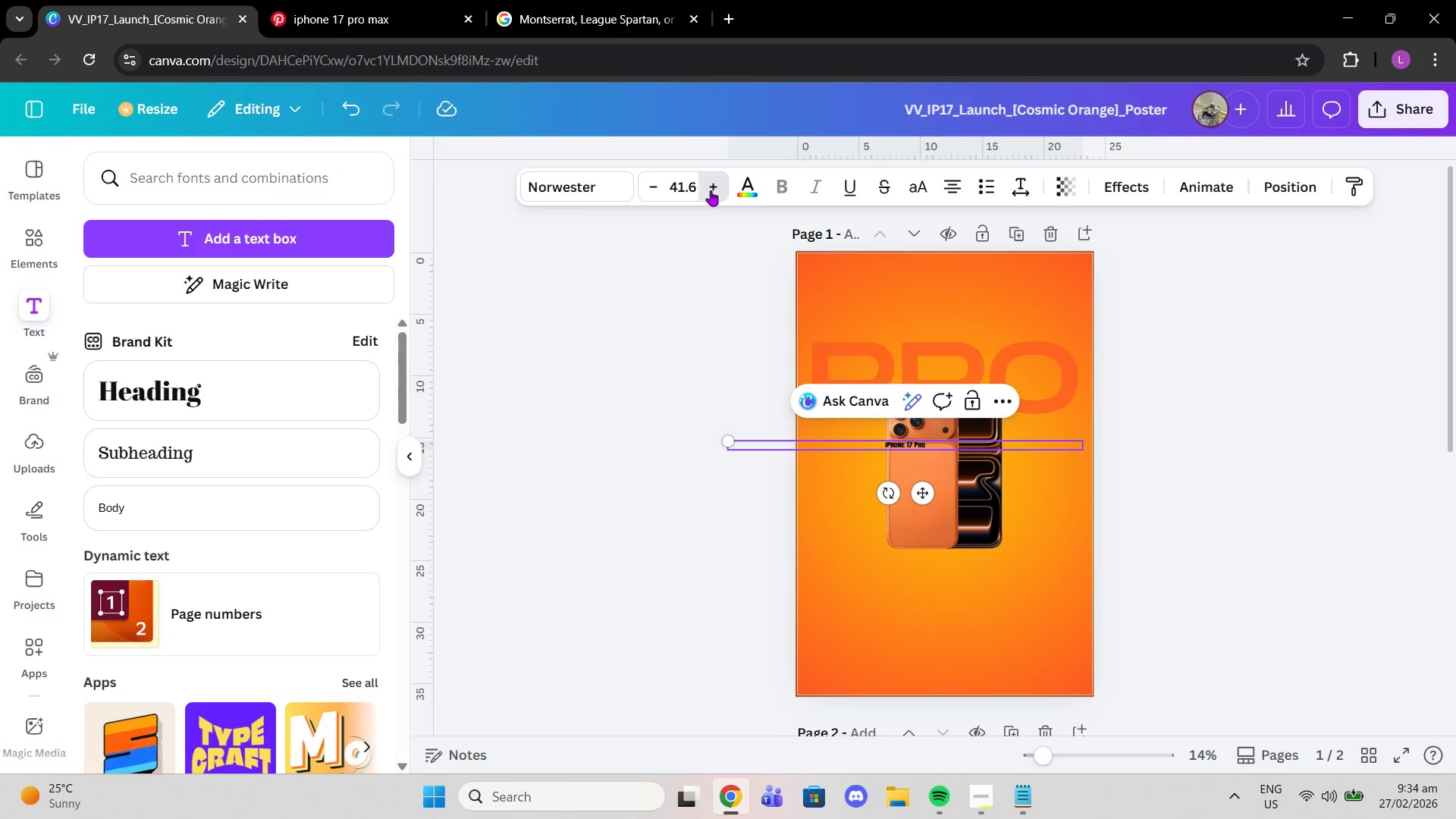 
triple_click([711, 190])
 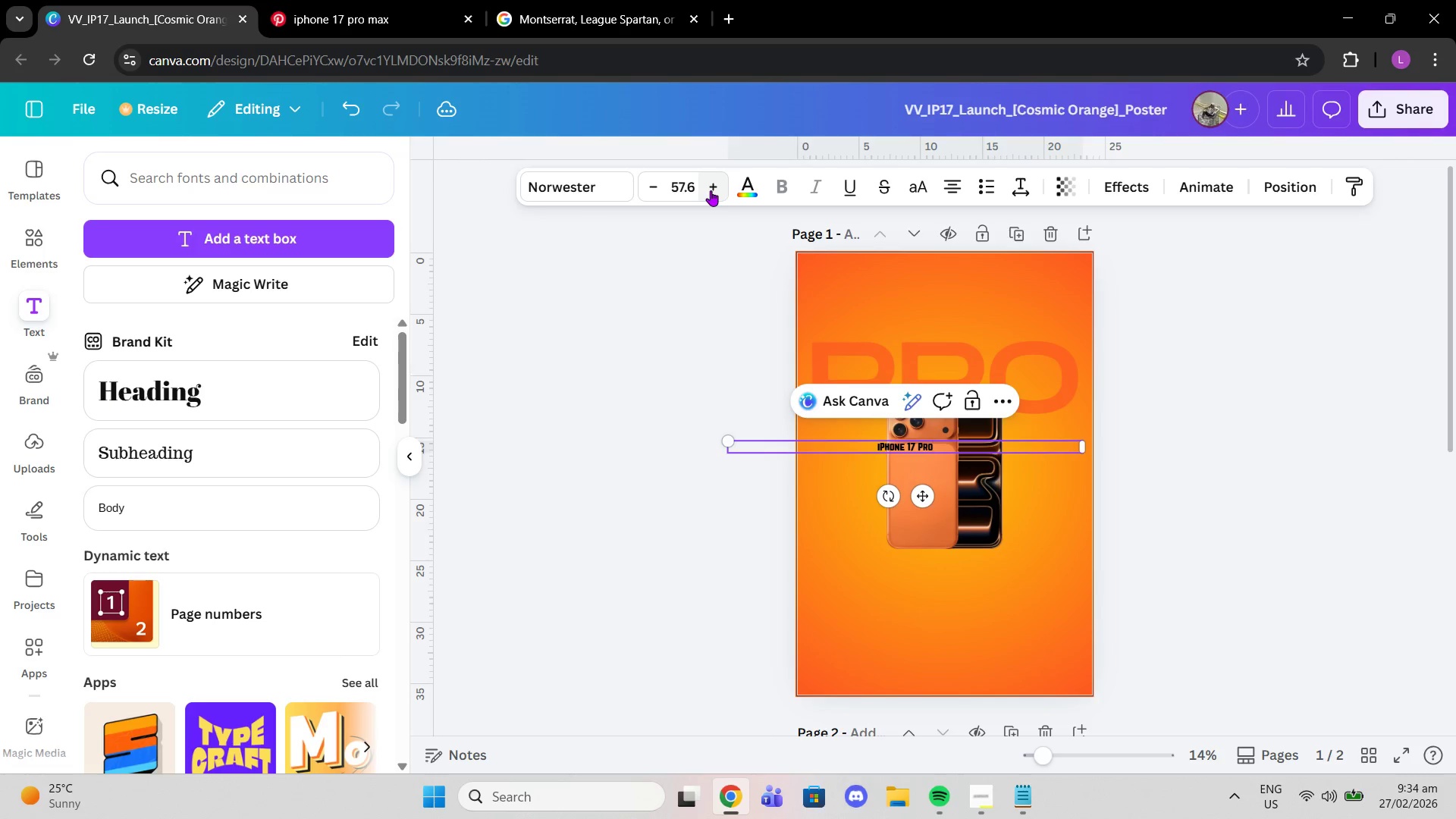 
wait(5.7)
 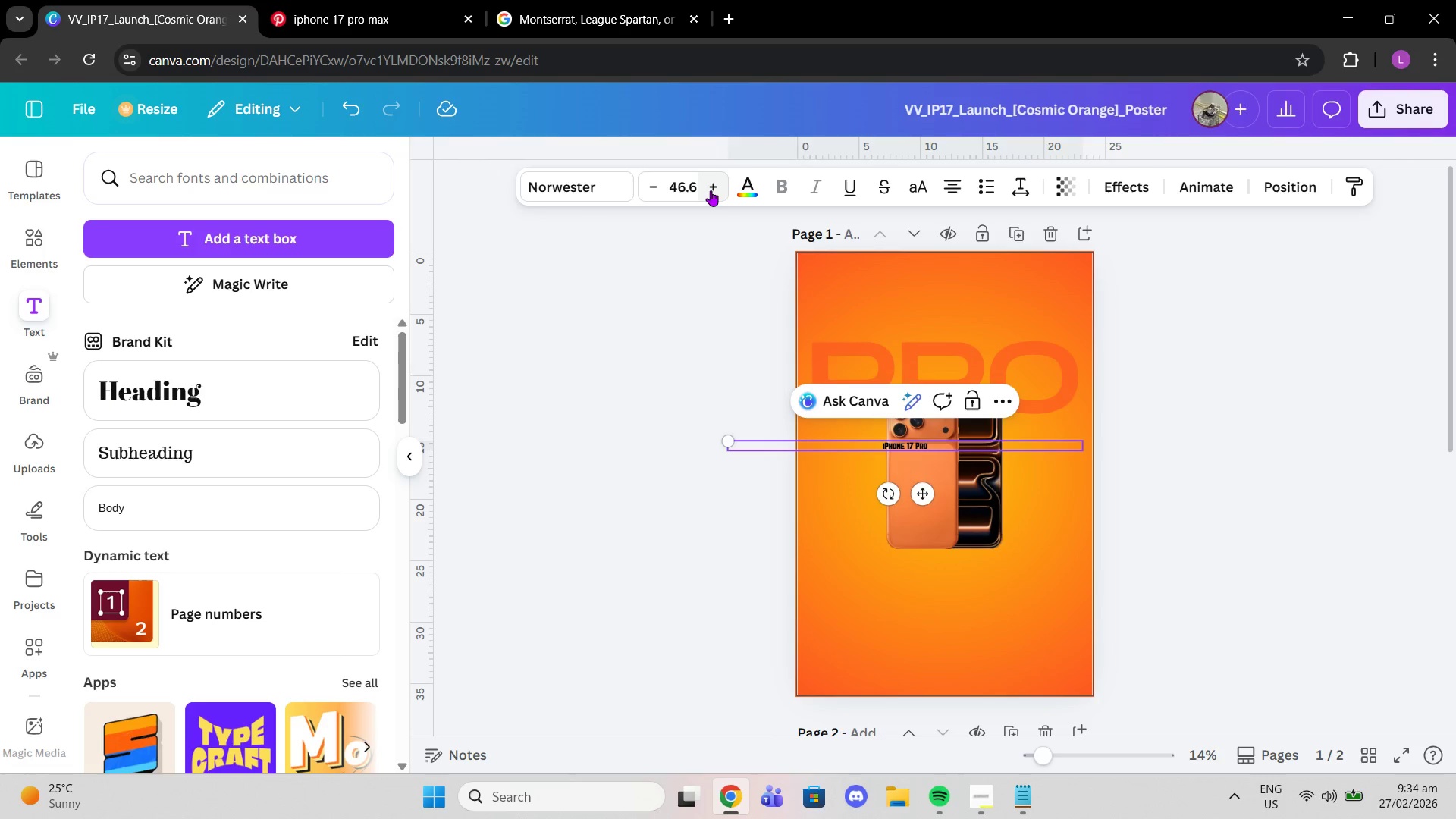 
triple_click([711, 190])
 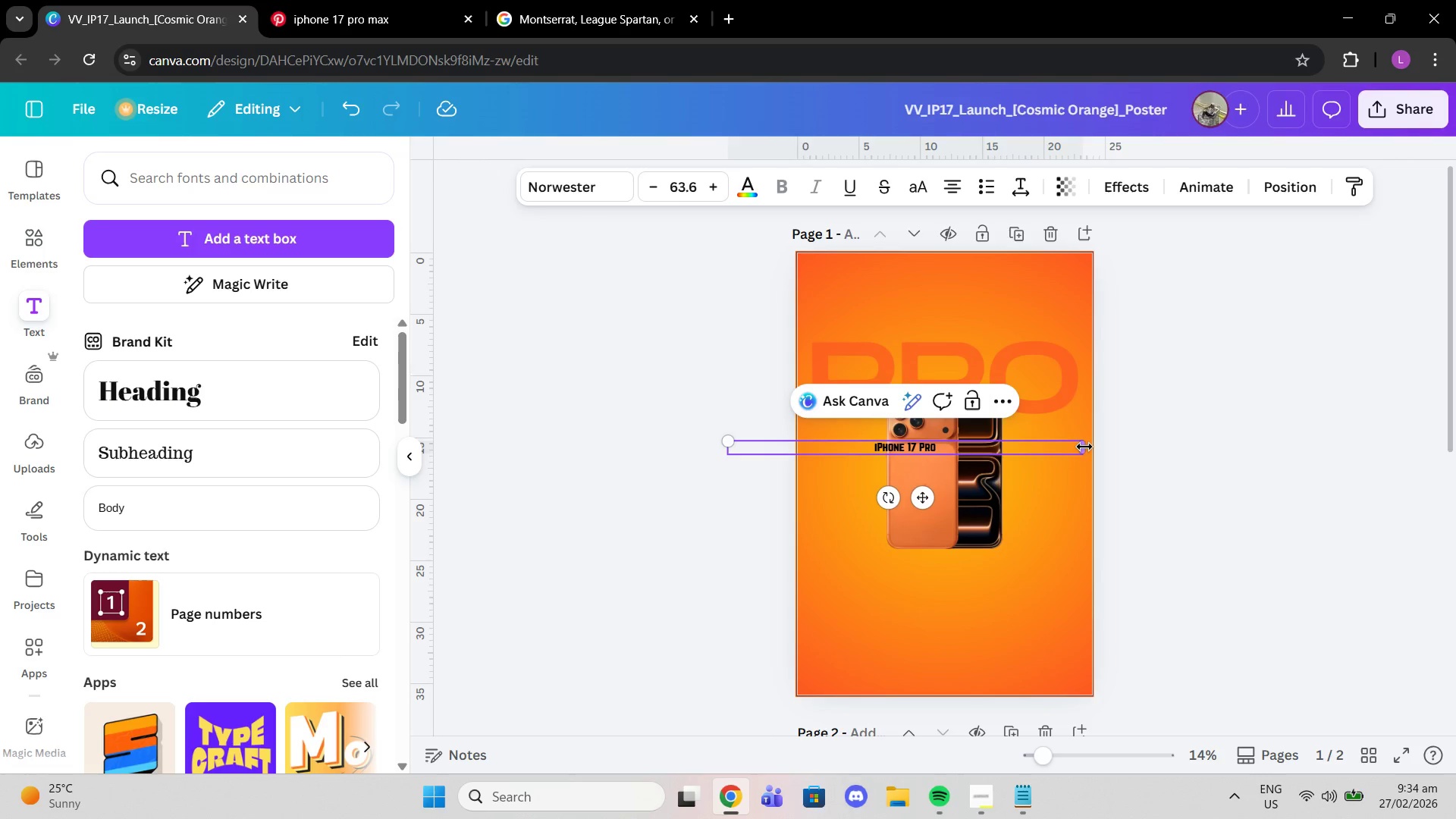 
left_click_drag(start_coordinate=[1084, 447], to_coordinate=[802, 446])
 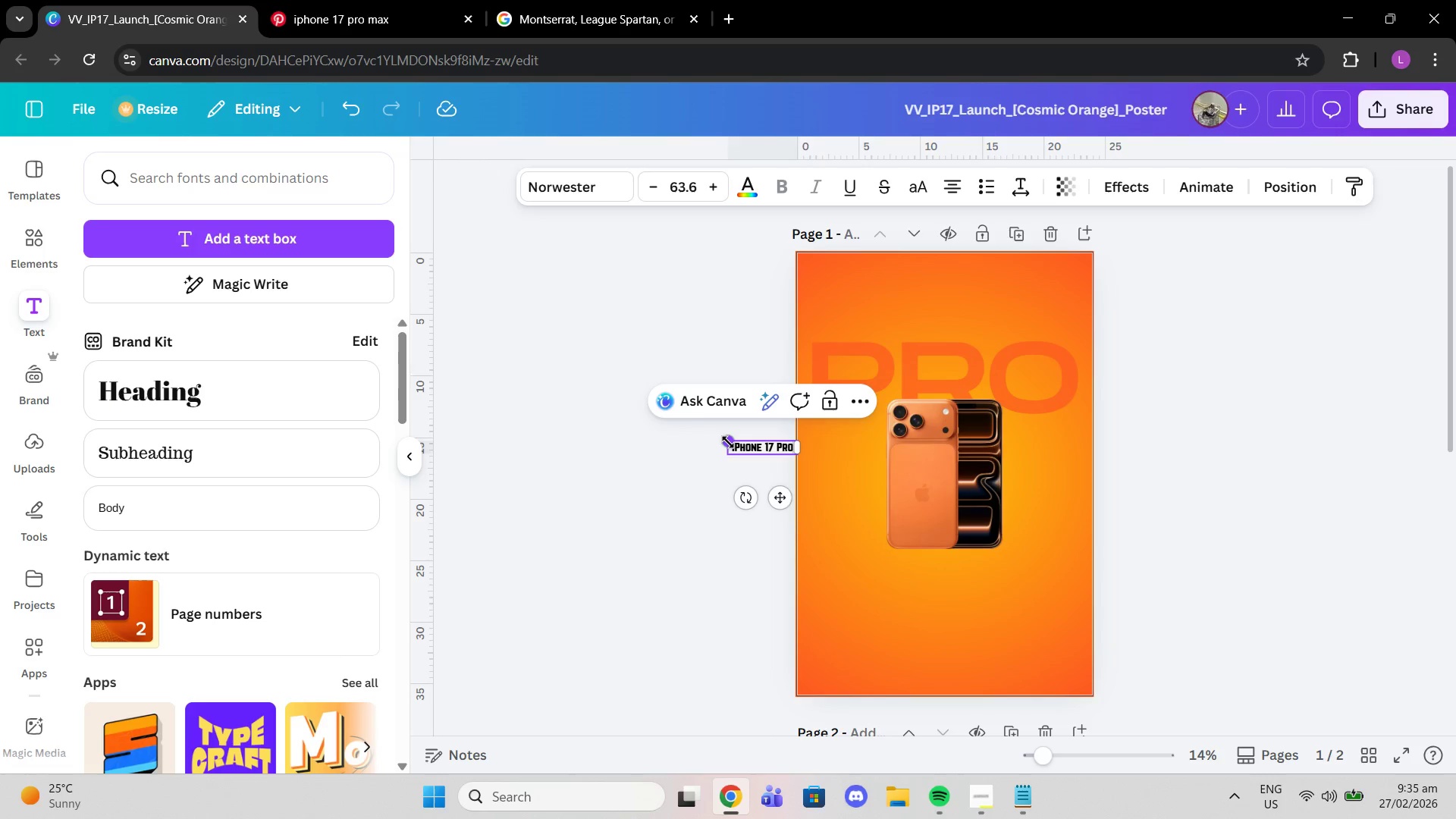 
left_click_drag(start_coordinate=[728, 443], to_coordinate=[615, 338])
 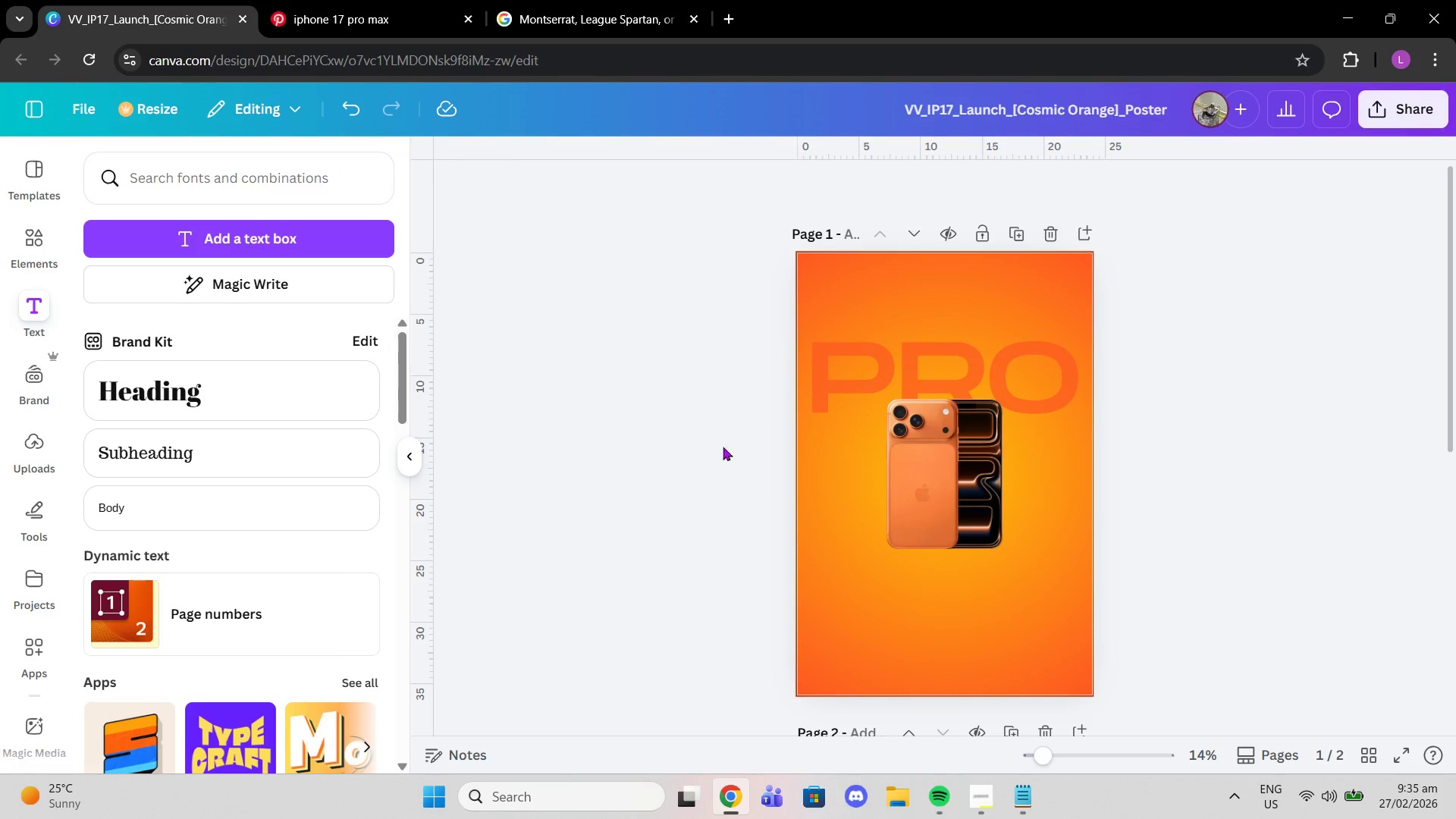 
left_click([723, 424])
 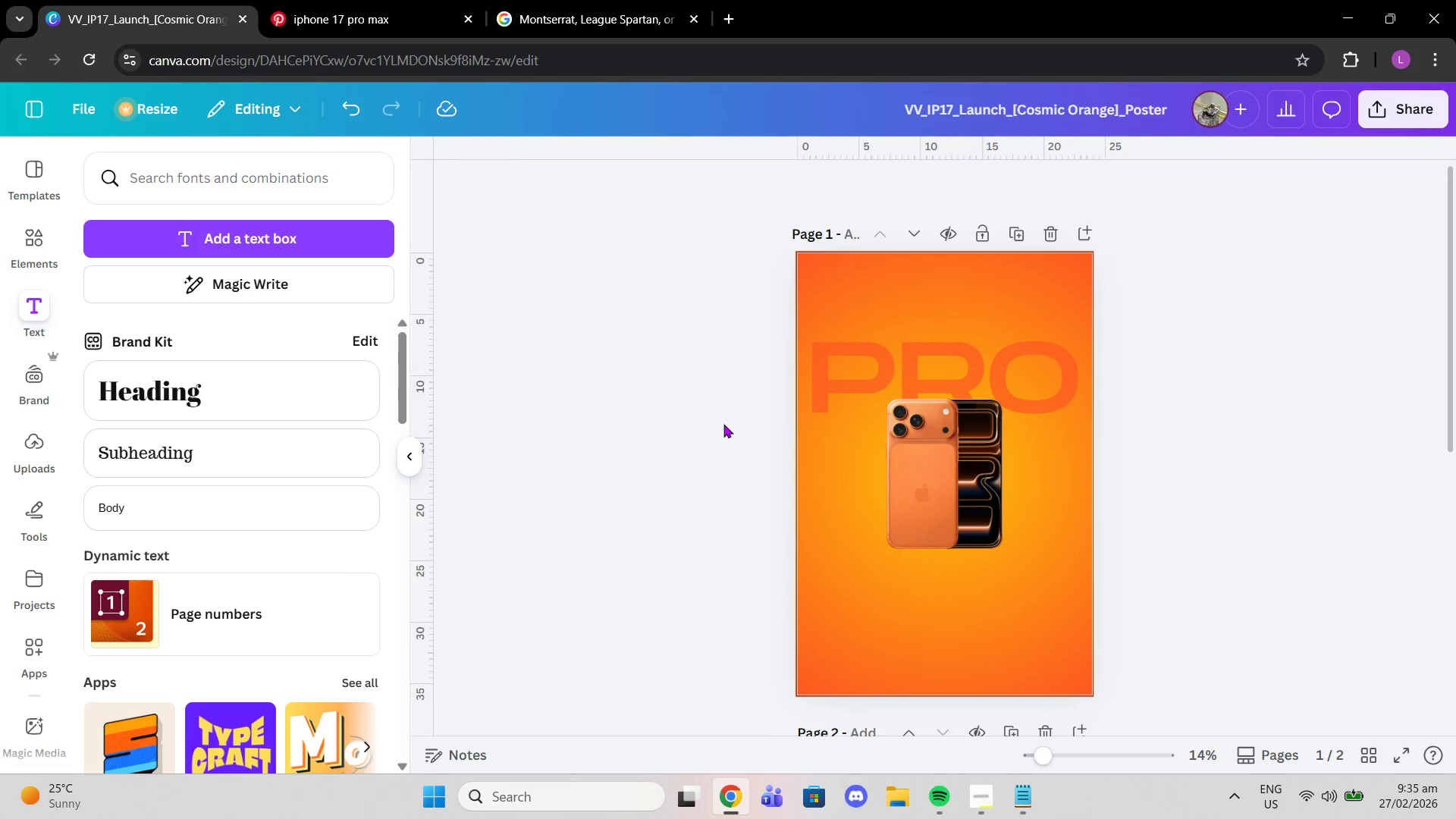 
key(Control+Z)
 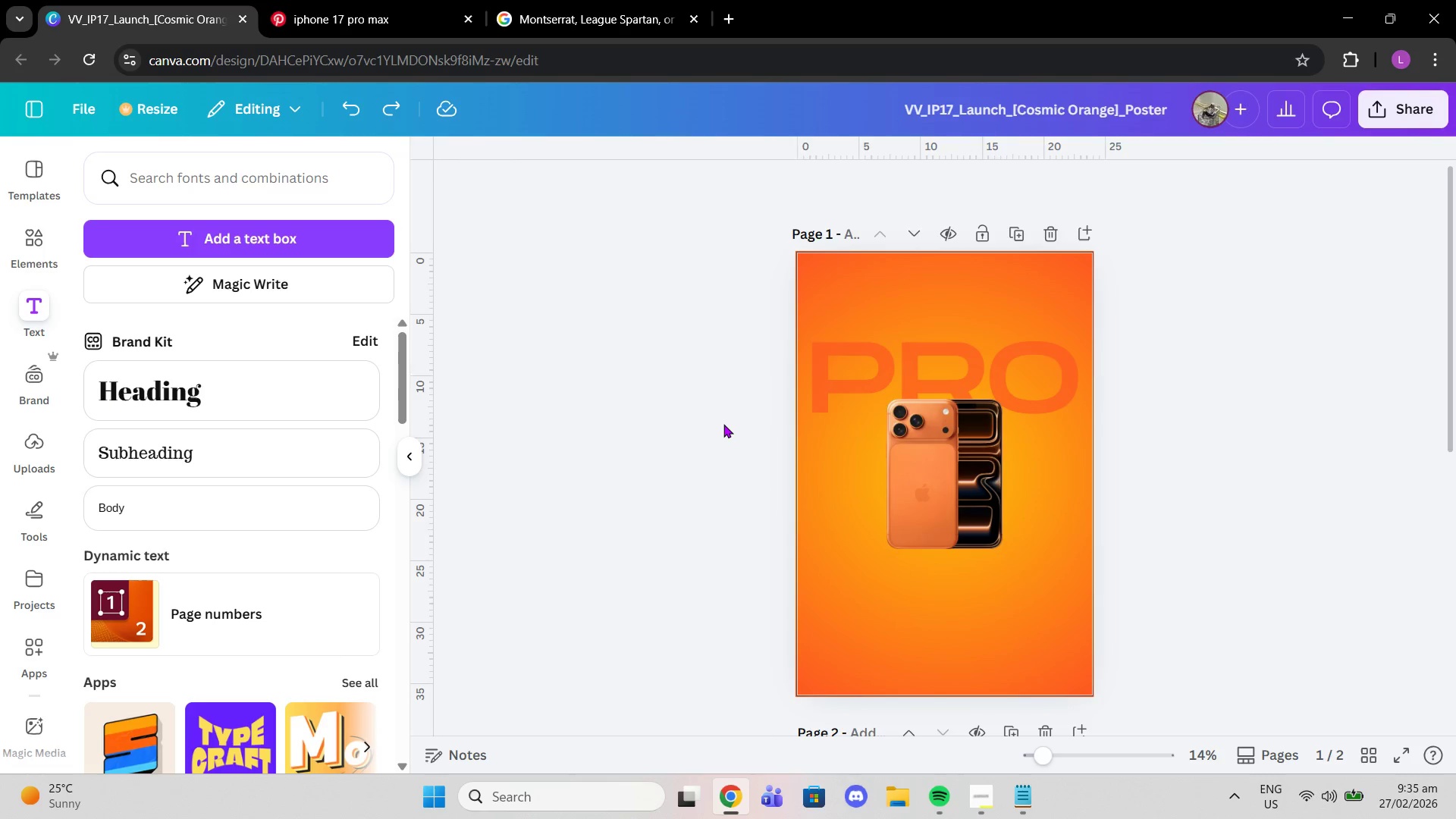 
key(Control+Z)
 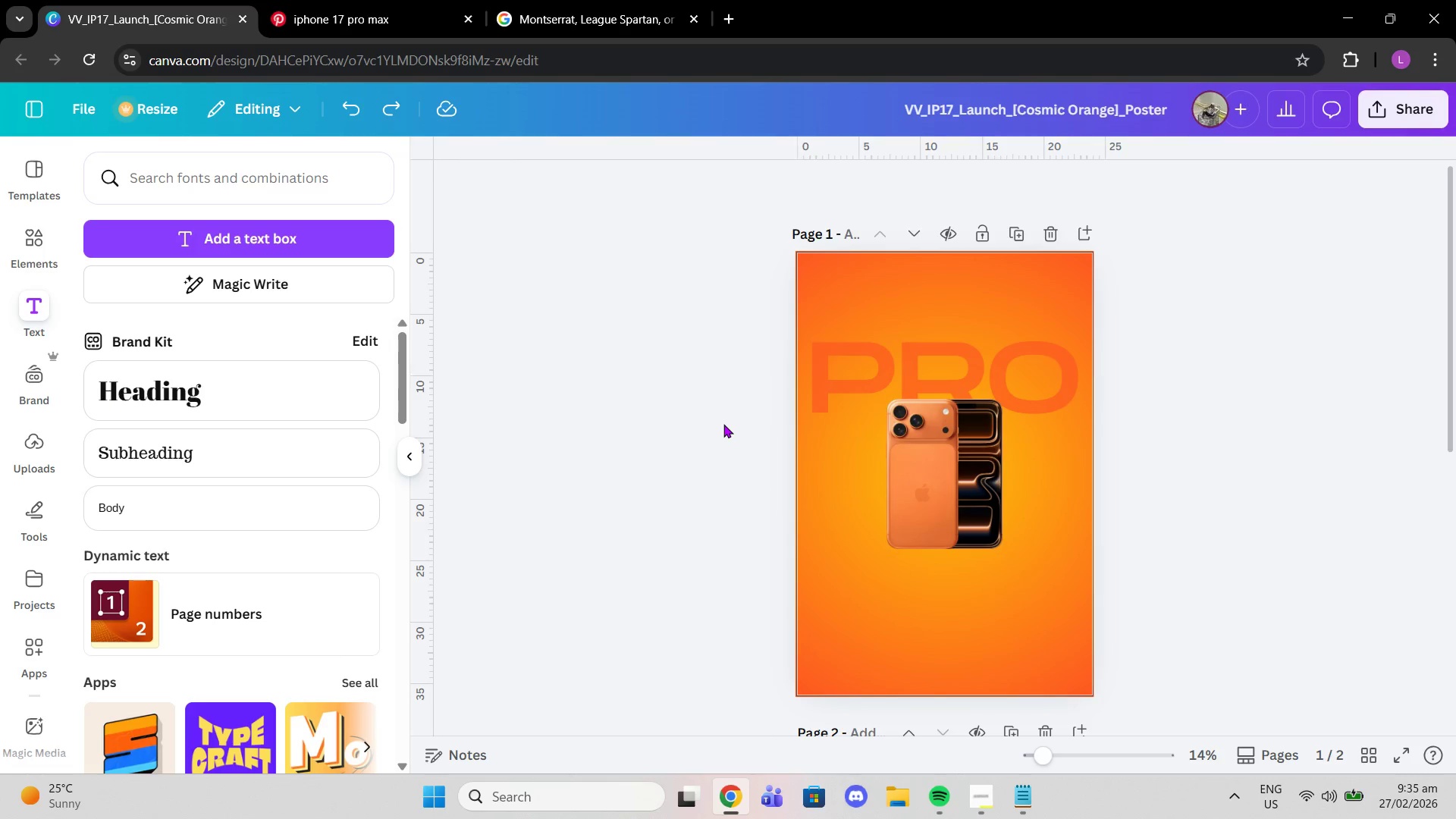 
key(Control+Z)
 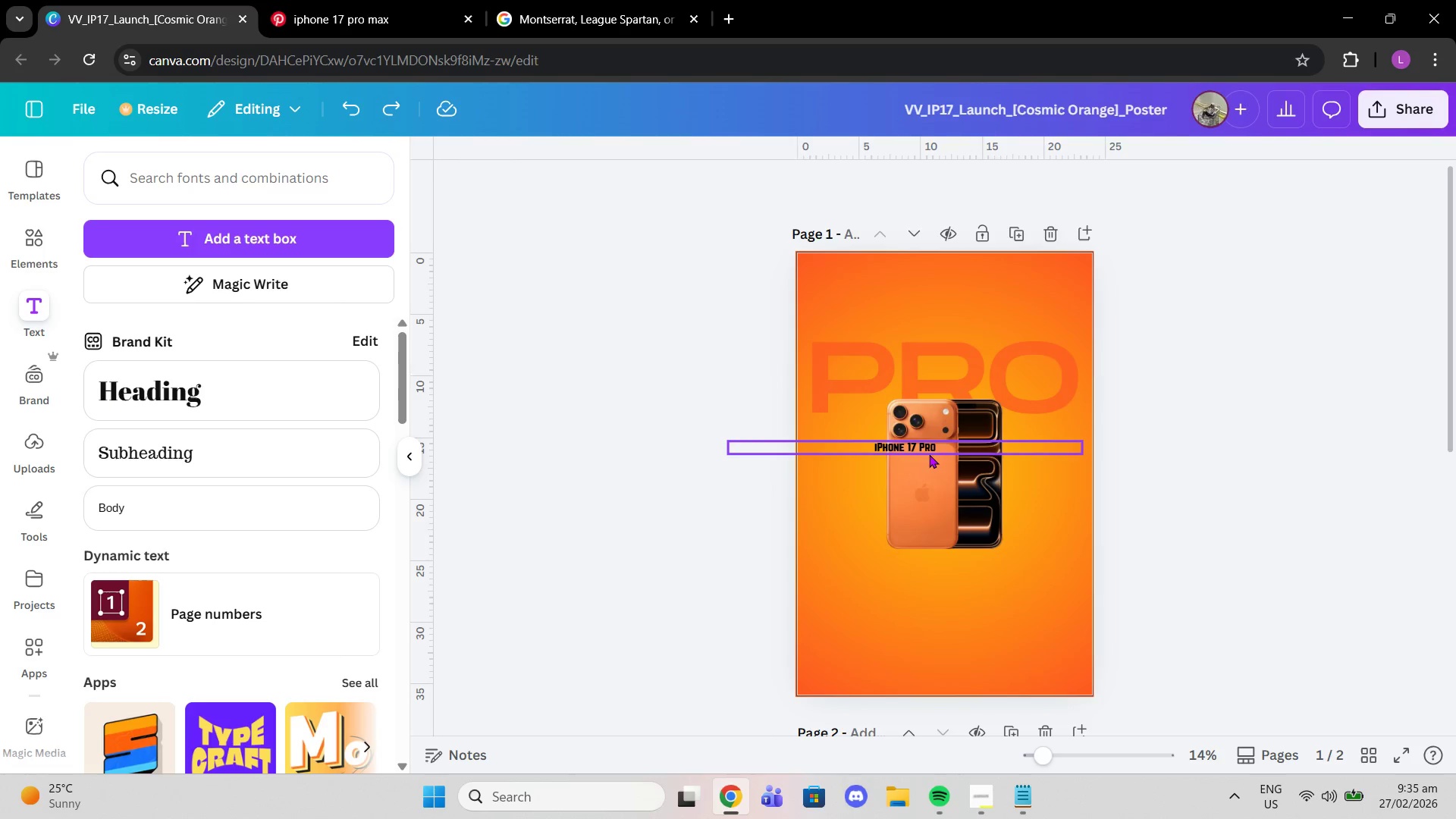 
left_click([921, 454])
 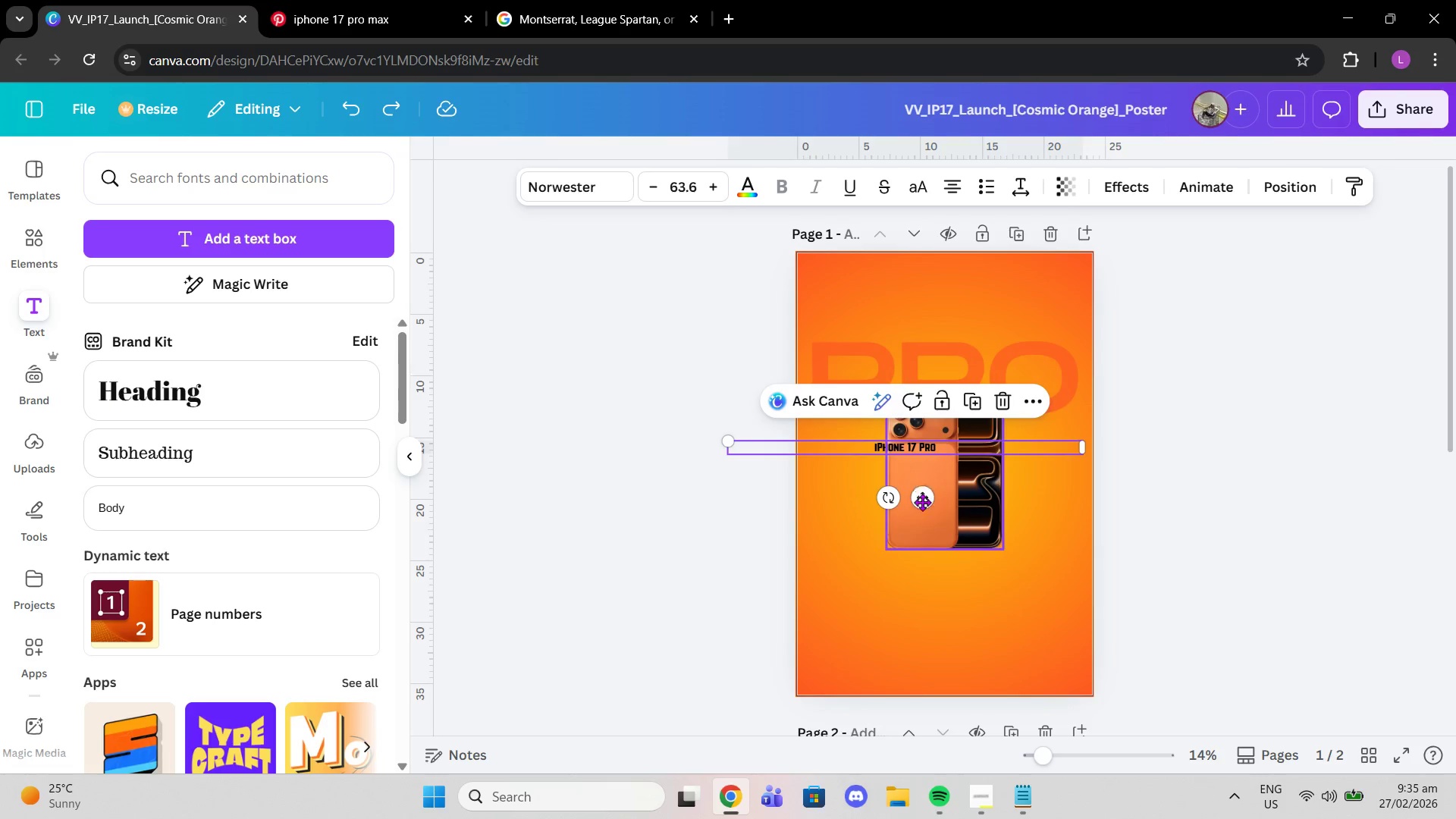 
left_click_drag(start_coordinate=[921, 507], to_coordinate=[1021, 535])
 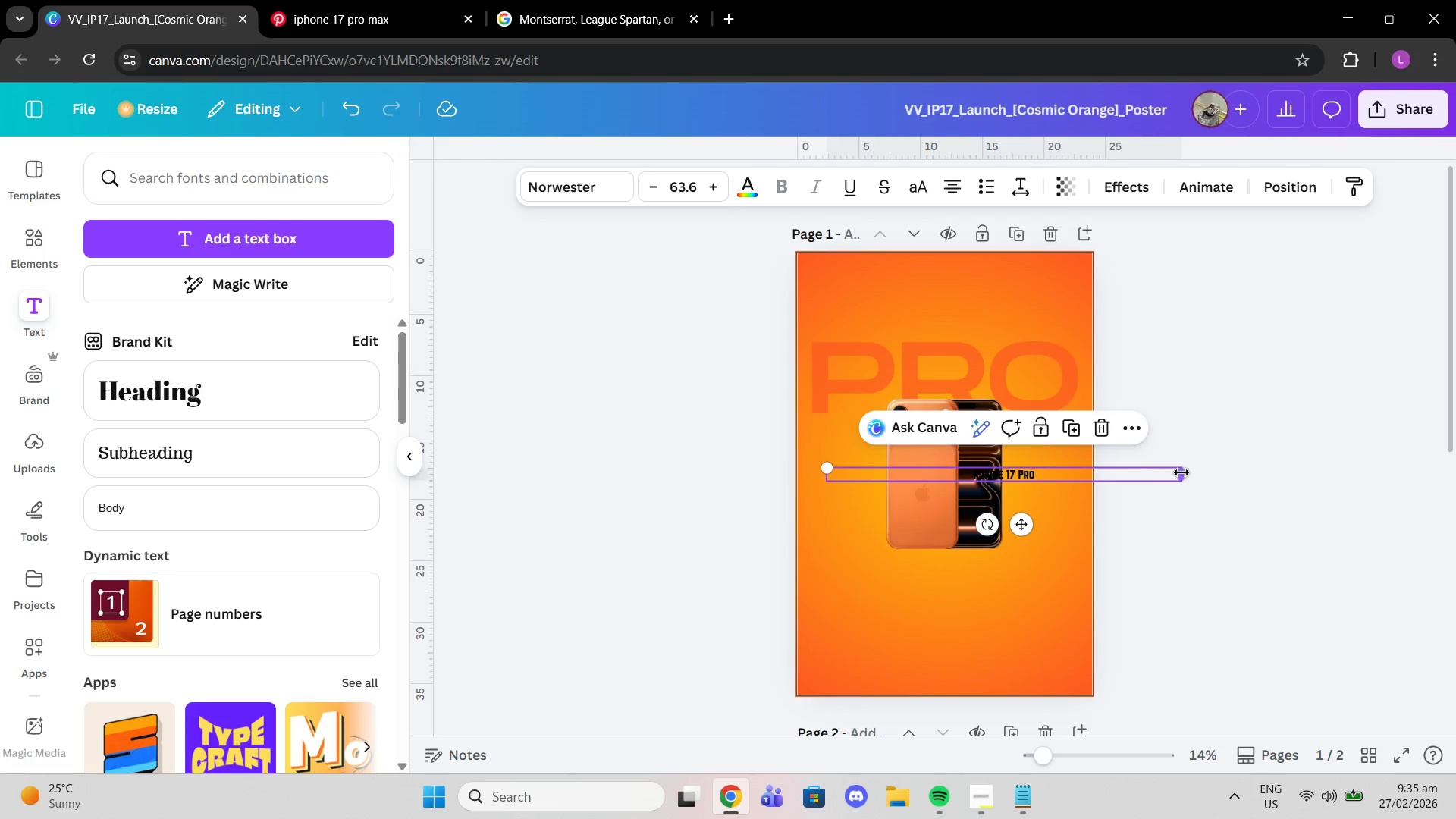 
left_click_drag(start_coordinate=[1183, 472], to_coordinate=[895, 474])
 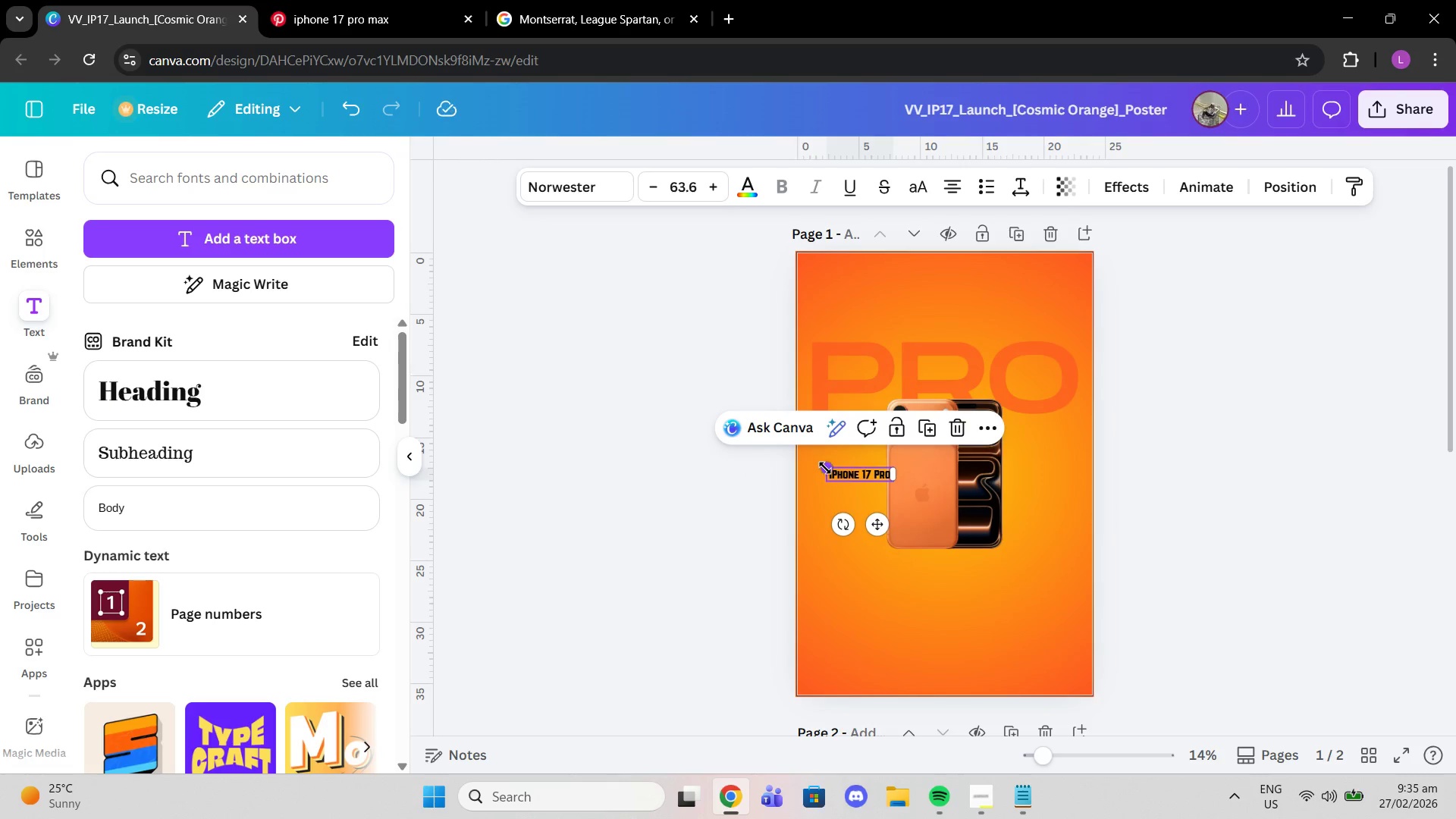 
left_click_drag(start_coordinate=[825, 468], to_coordinate=[583, 295])
 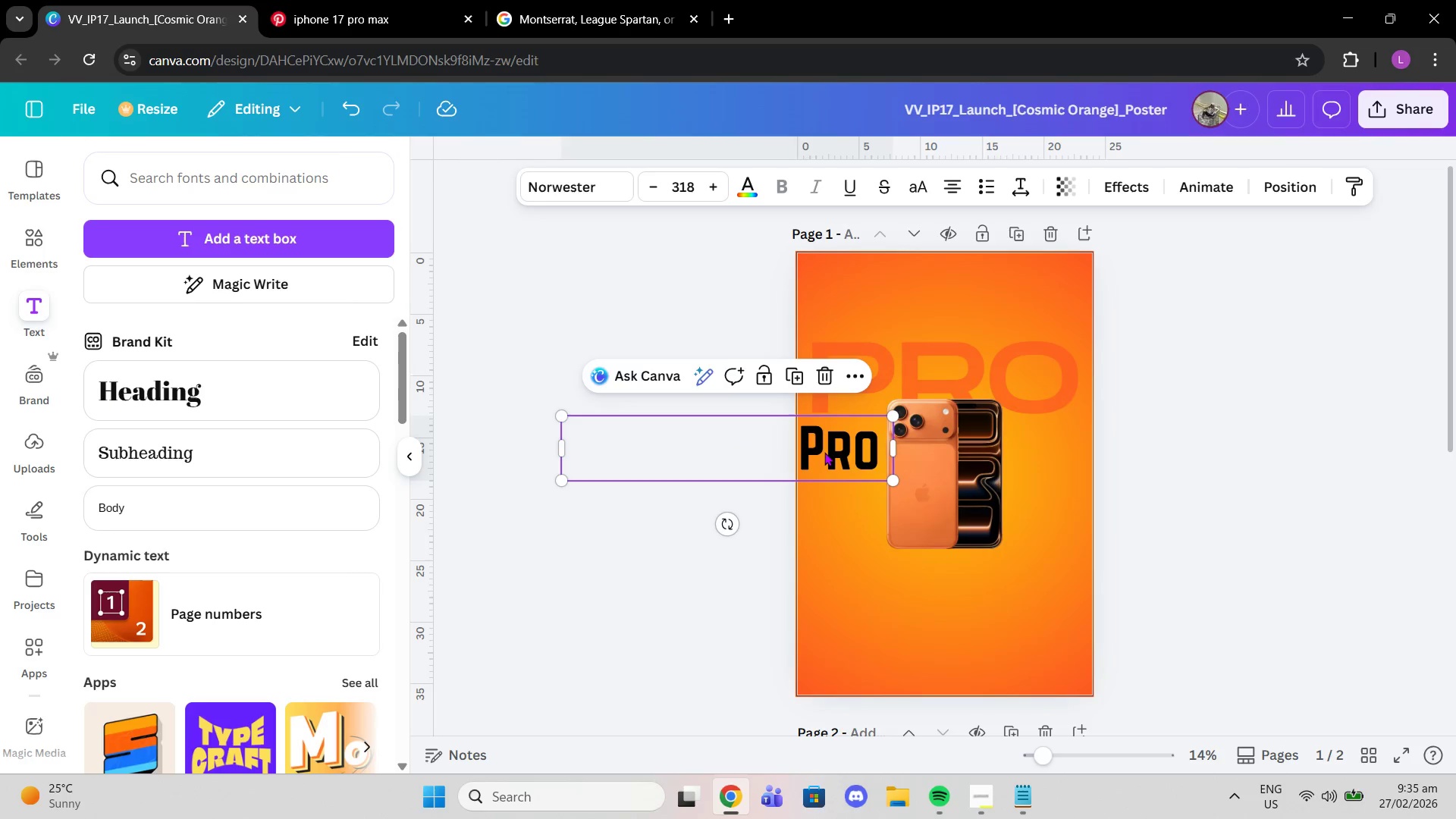 
left_click_drag(start_coordinate=[824, 450], to_coordinate=[1049, 329])
 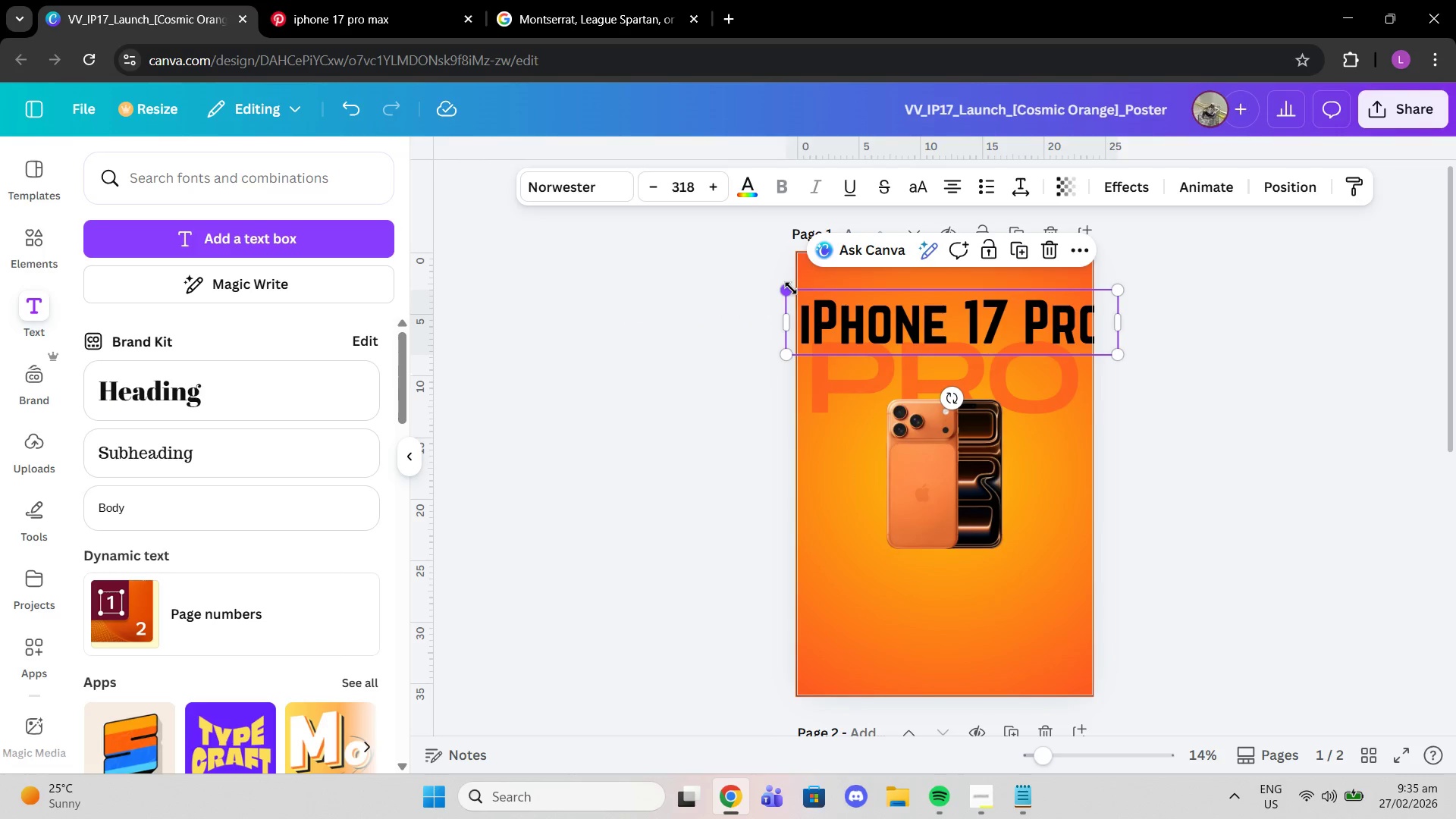 
left_click_drag(start_coordinate=[791, 288], to_coordinate=[899, 326])
 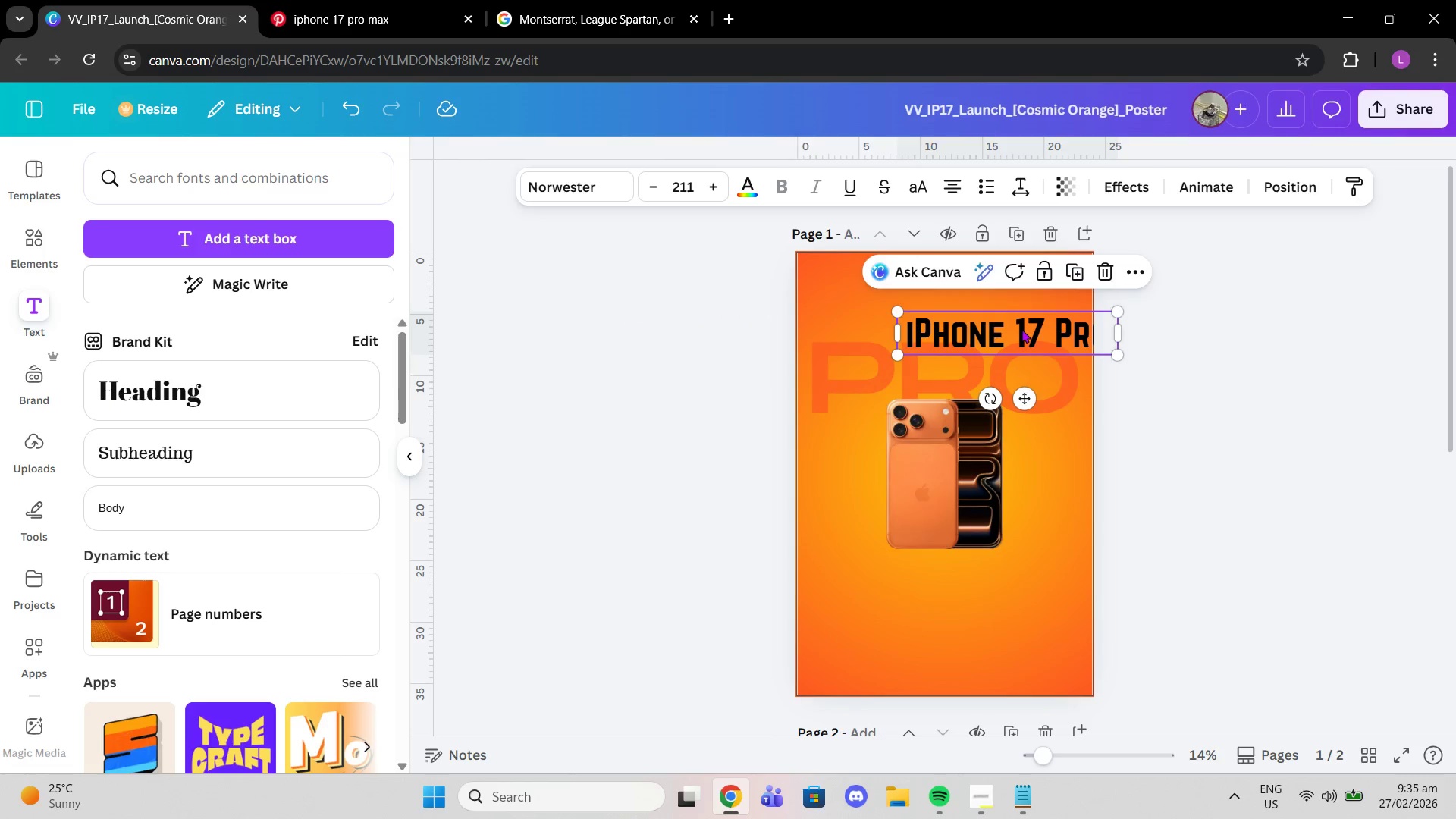 
left_click_drag(start_coordinate=[1021, 329], to_coordinate=[970, 325])
 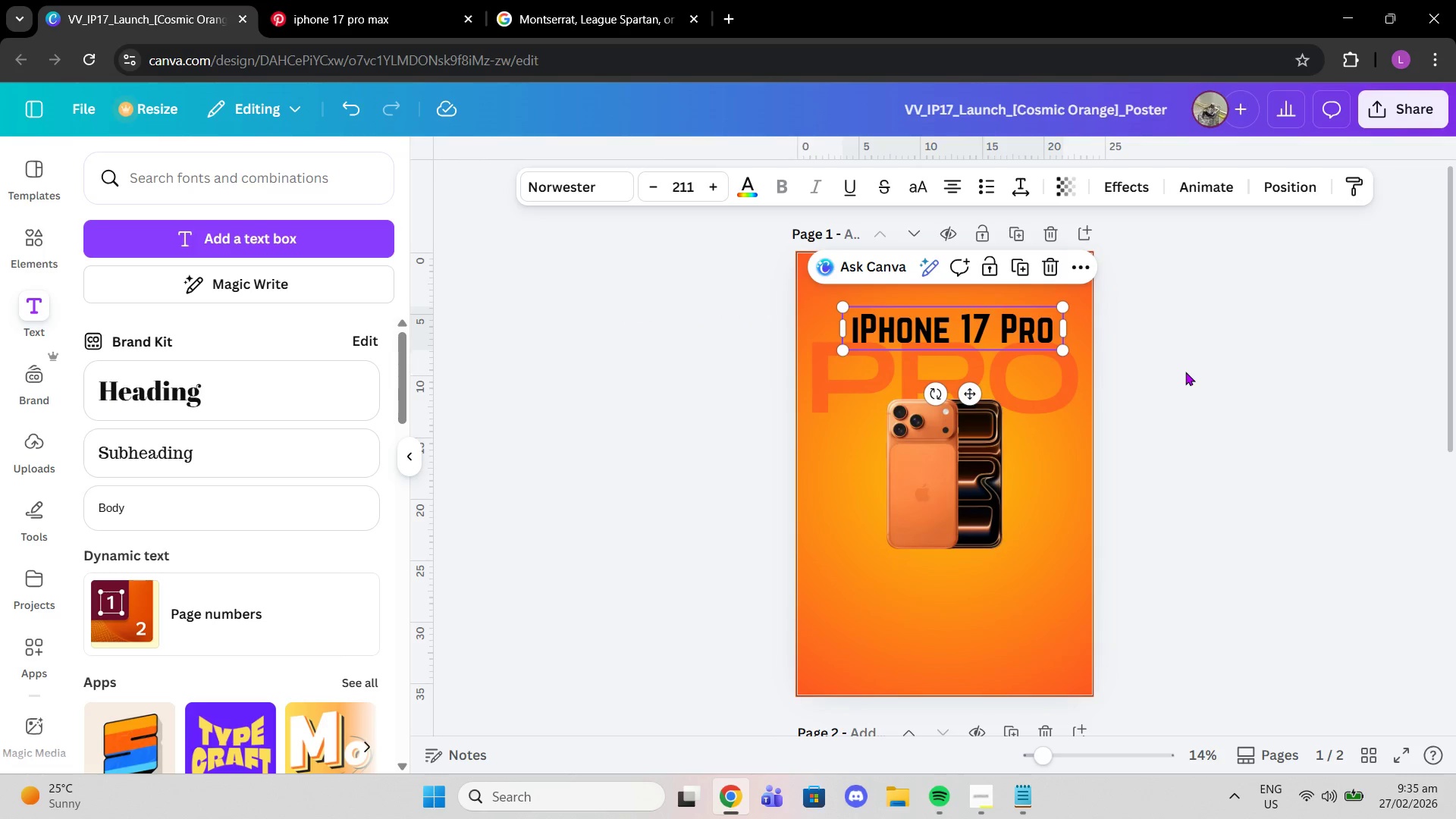 
left_click([1185, 372])
 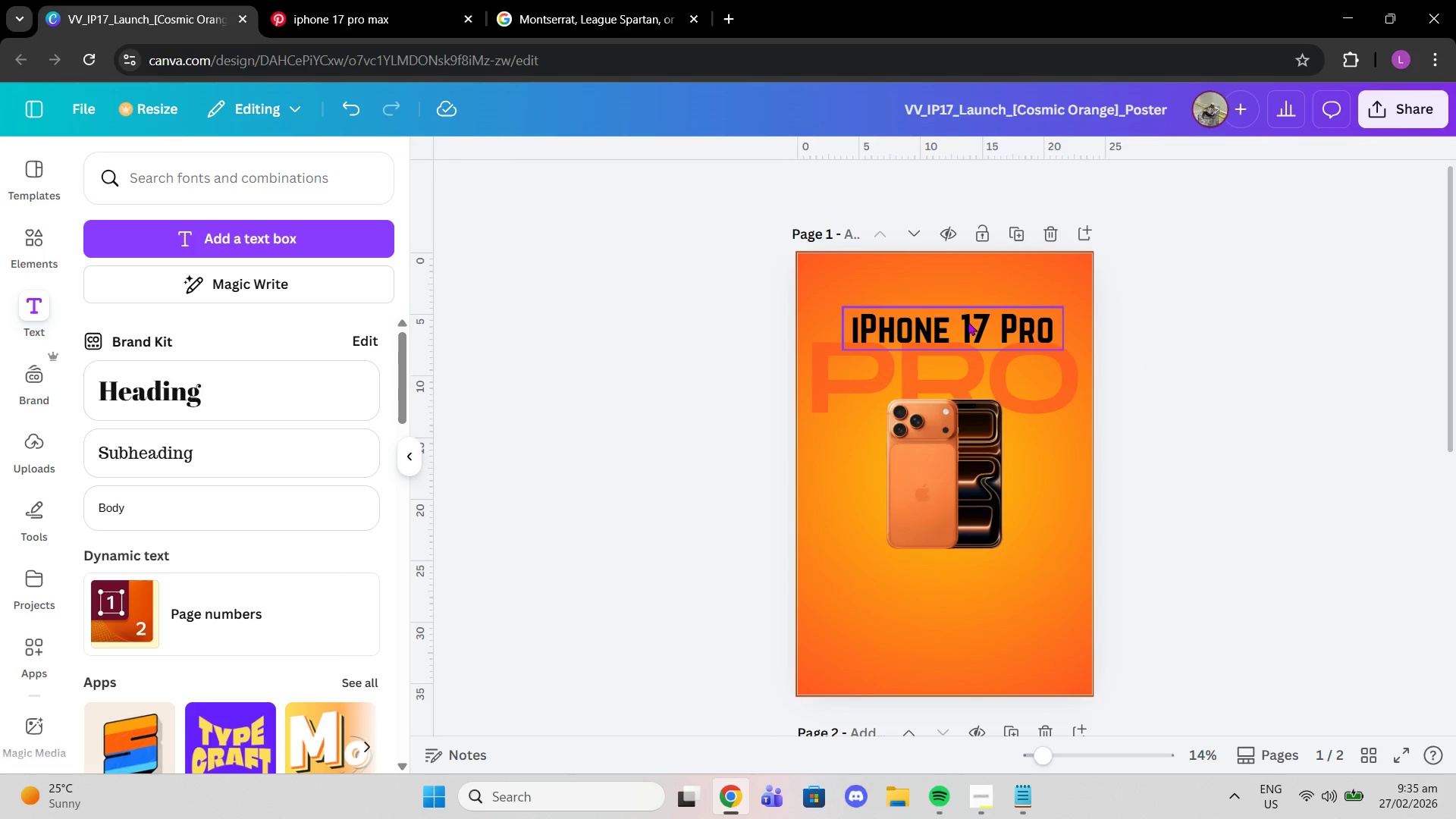 
left_click_drag(start_coordinate=[968, 322], to_coordinate=[962, 321])
 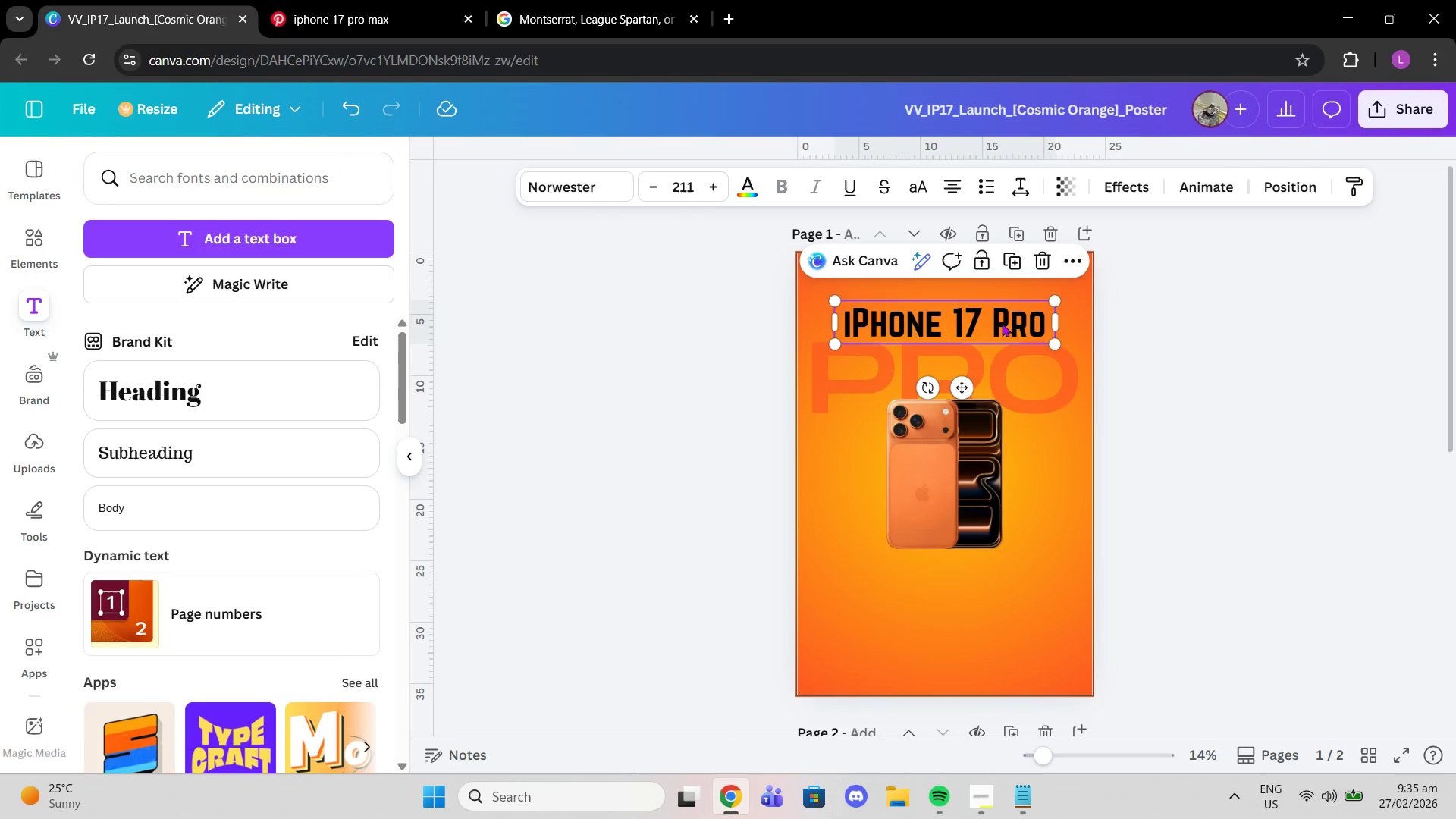 
double_click([1002, 323])
 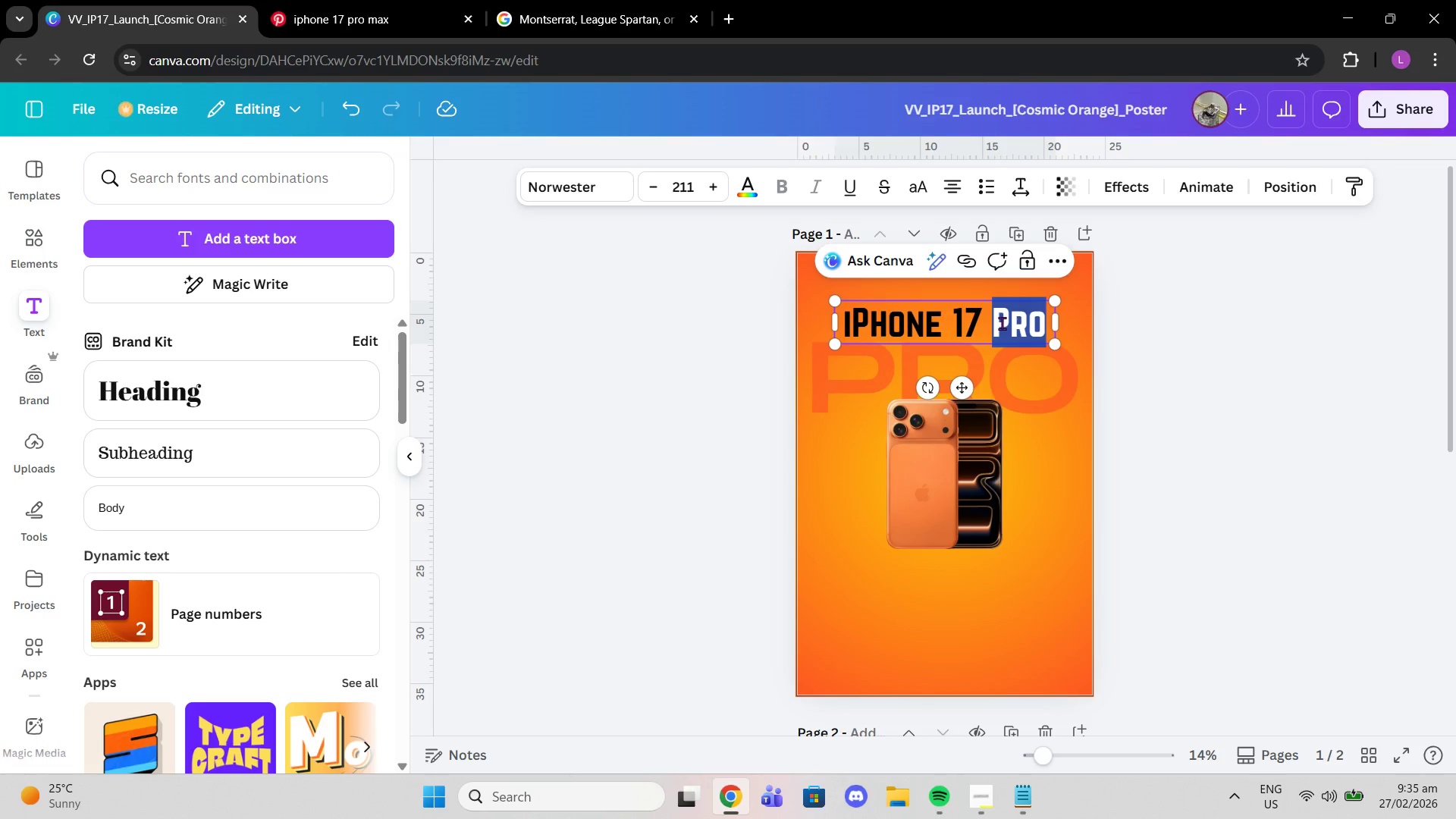 
key(Backspace)
 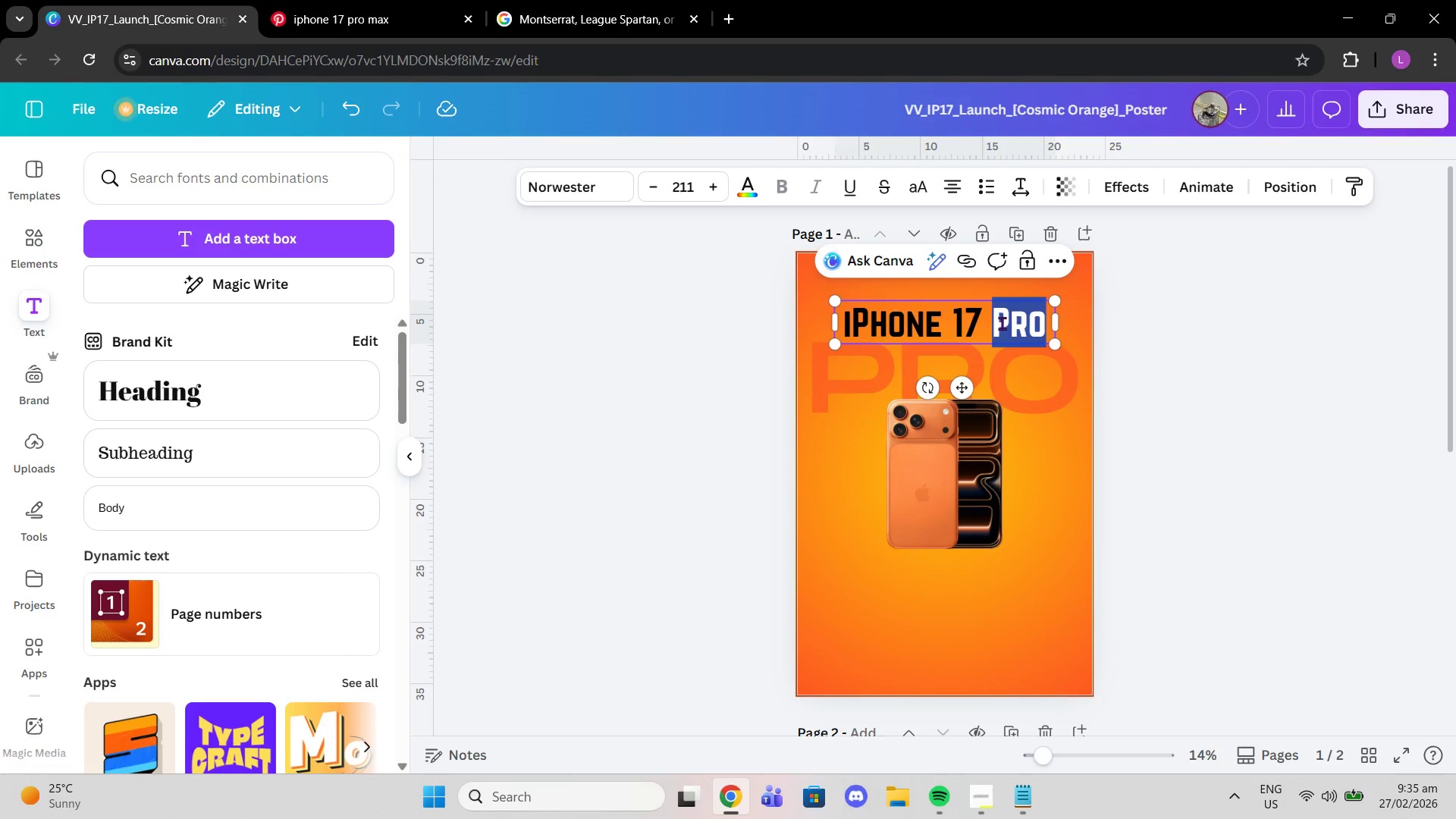 
key(Backspace)
 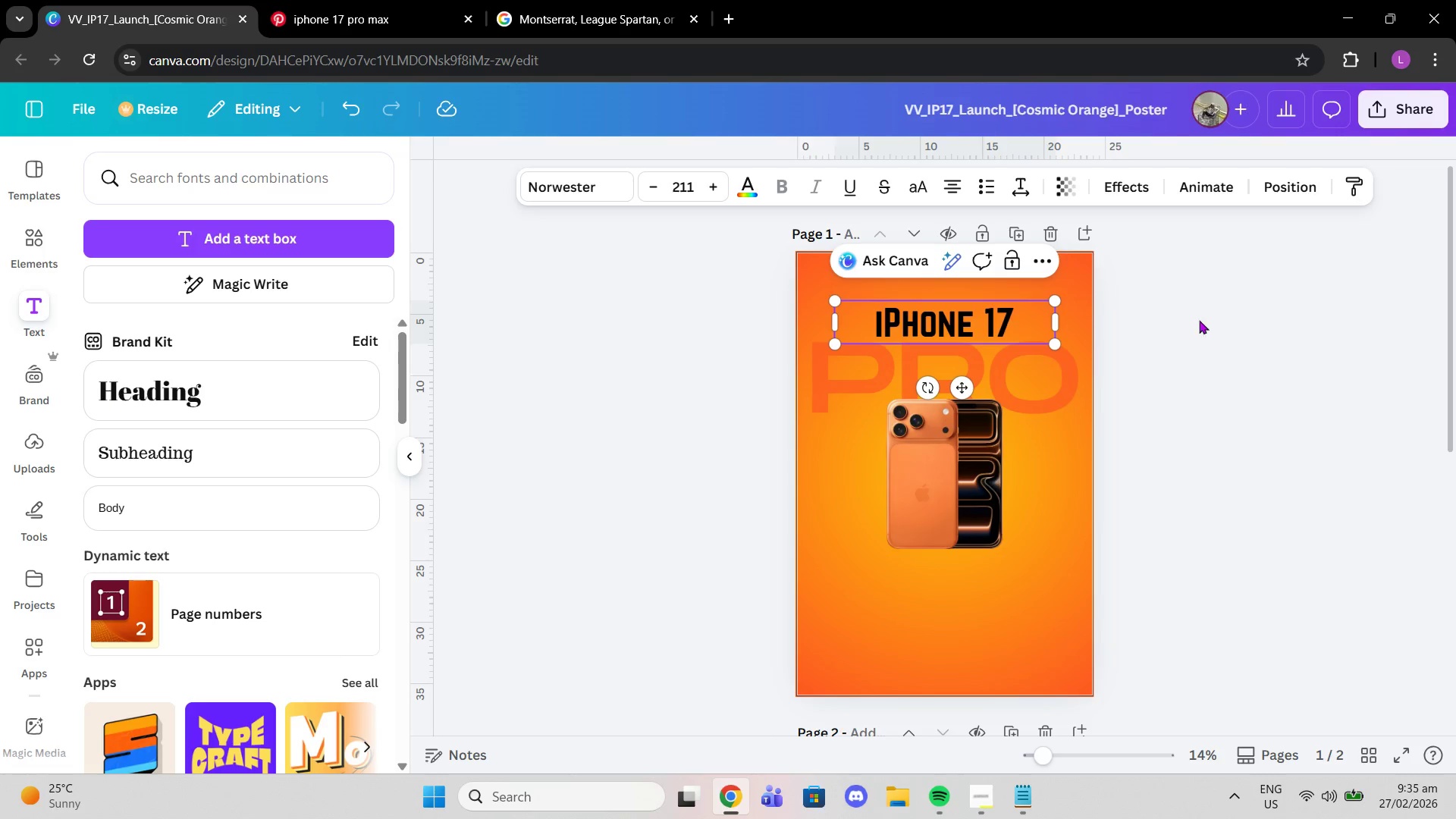 
left_click([1277, 318])
 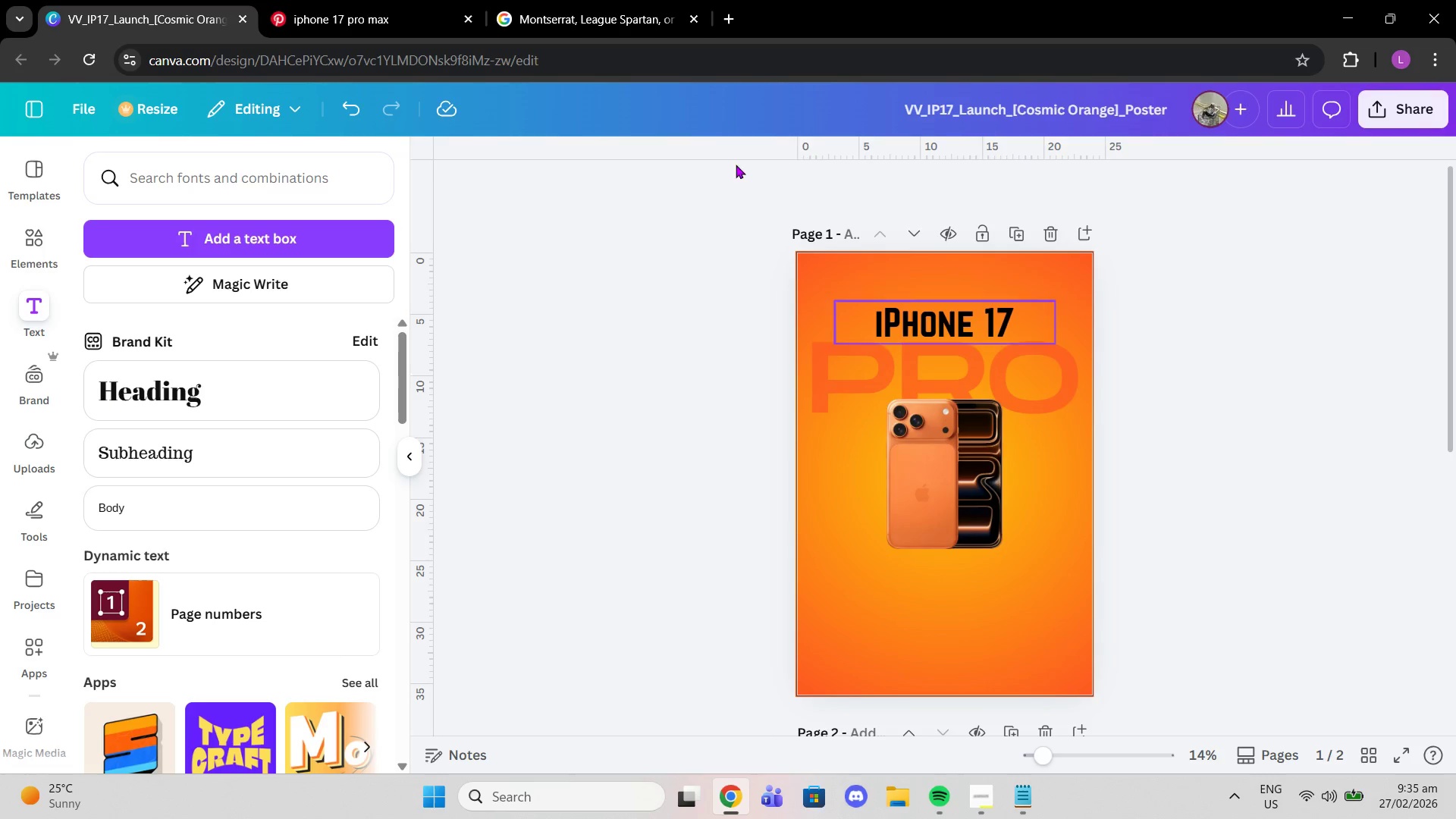 
left_click([600, 38])
 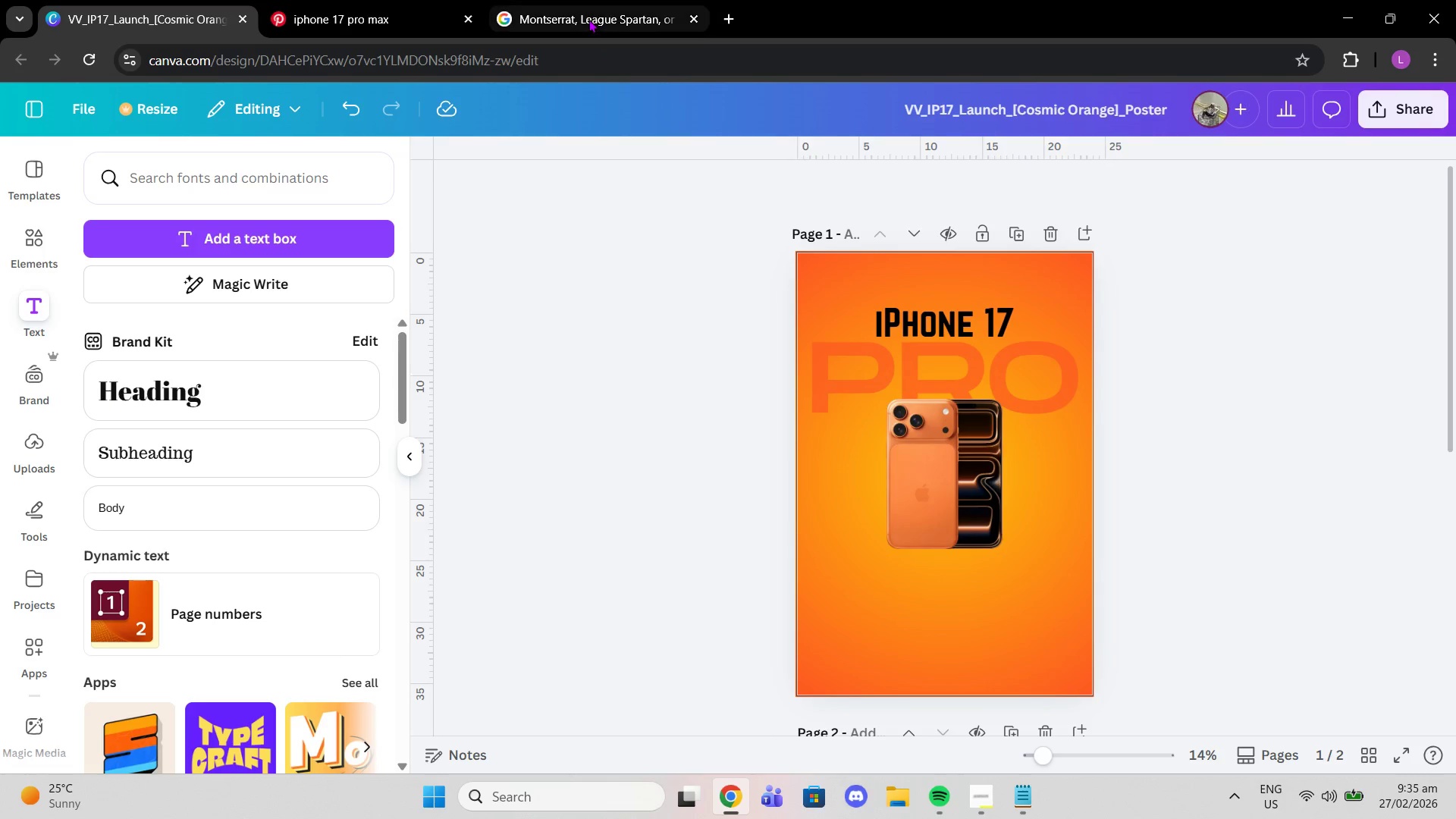 
left_click([588, 19])
 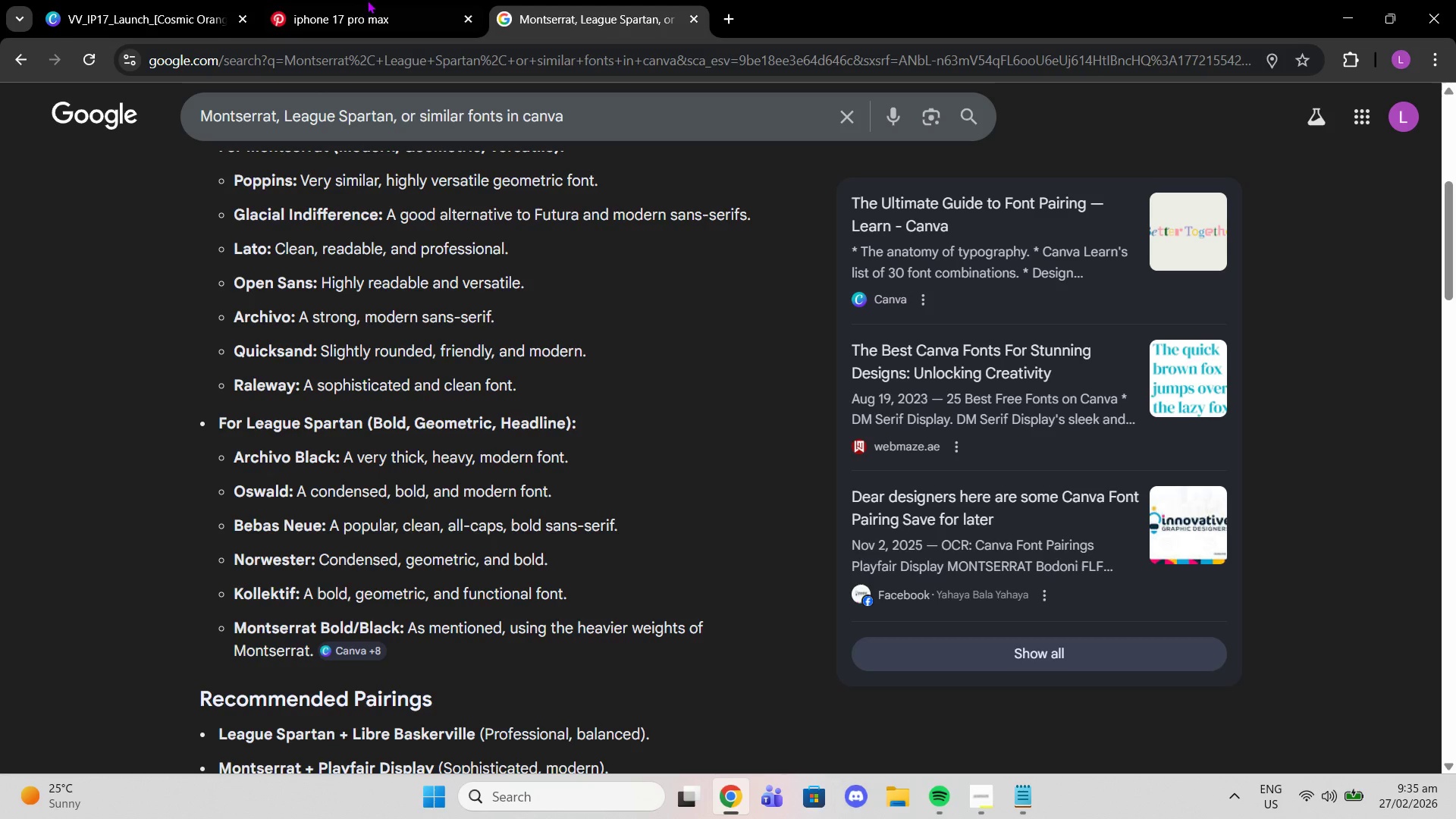 
left_click([89, 0])
 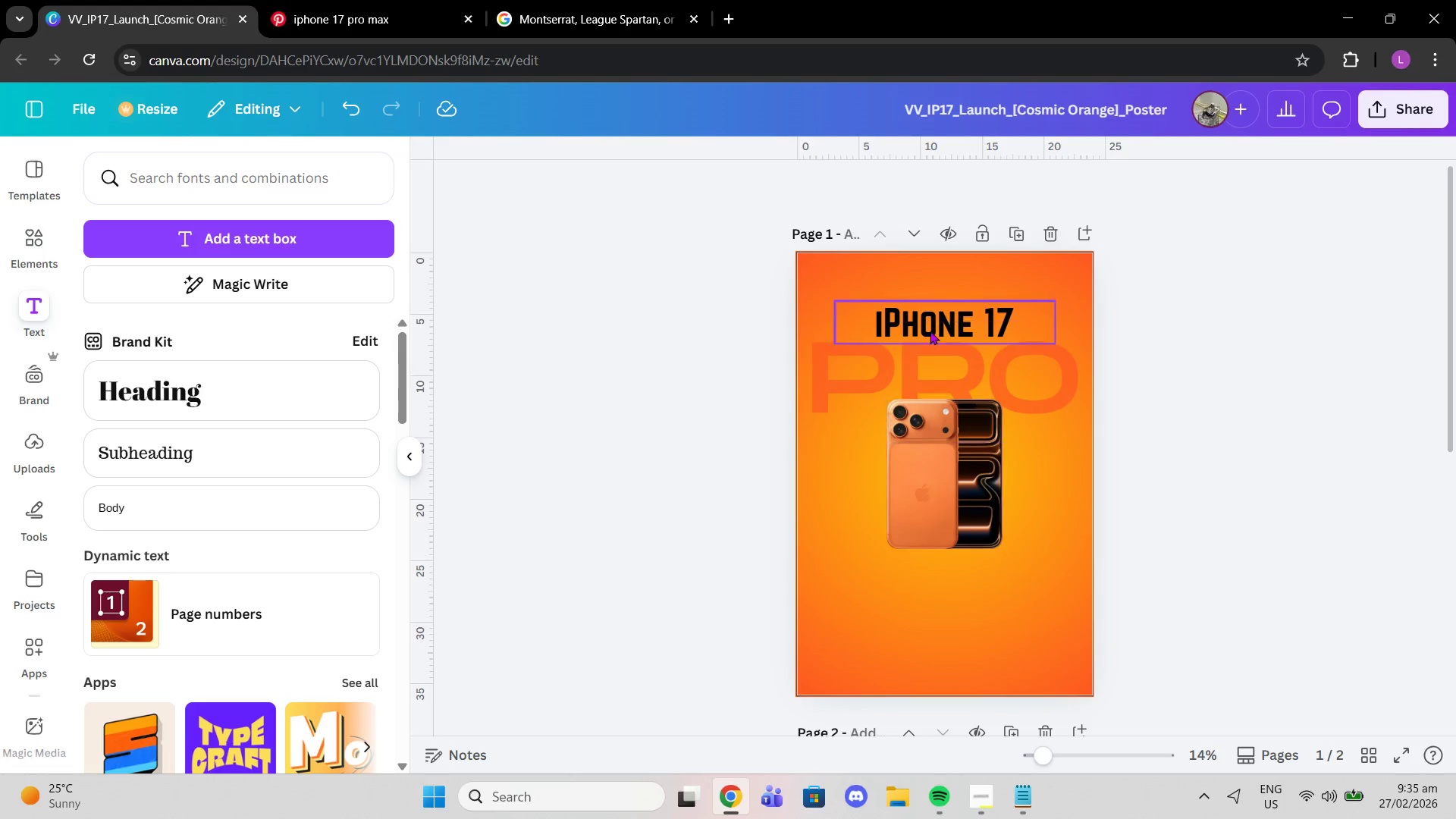 
left_click([930, 331])
 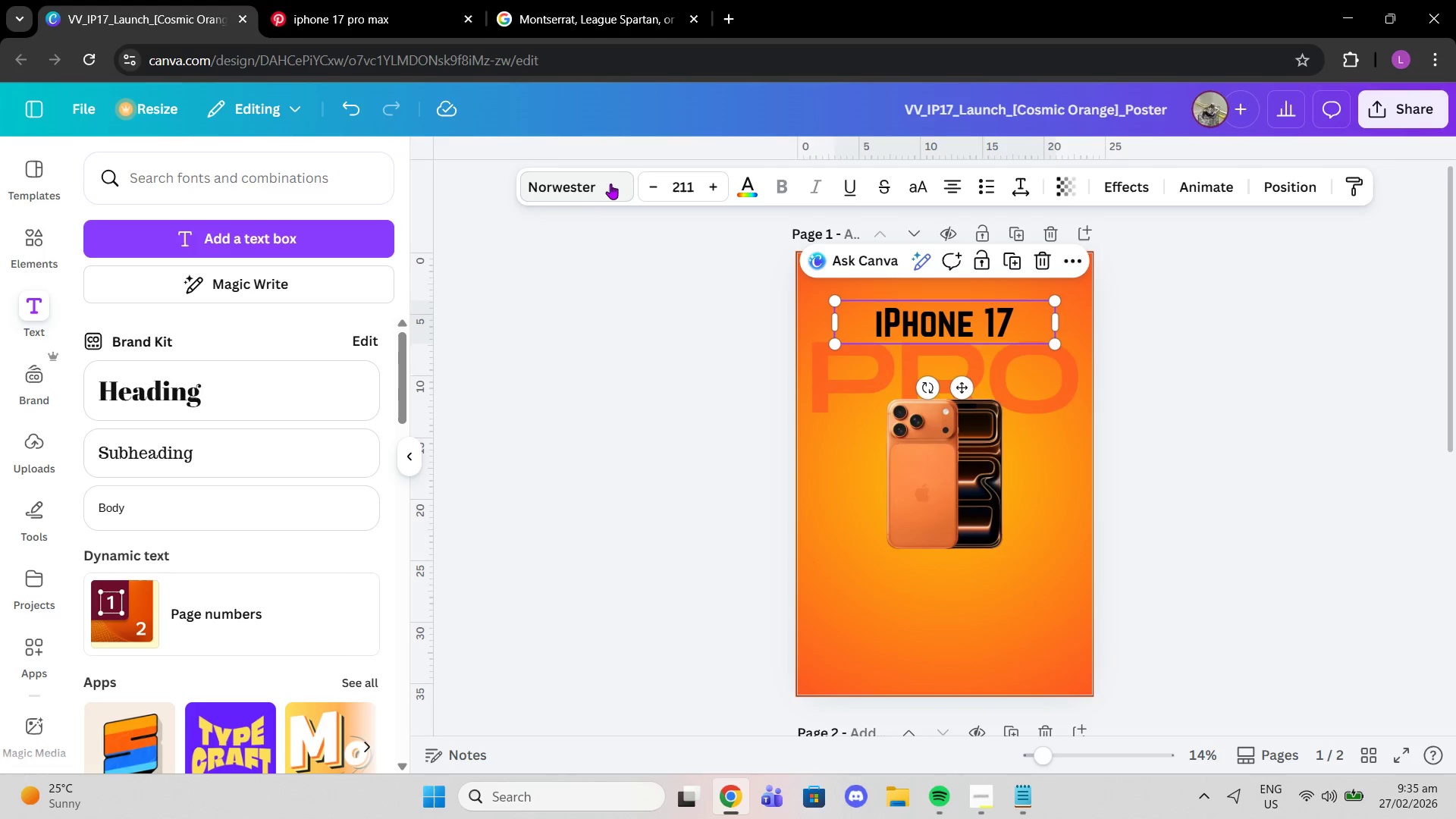 
left_click([610, 184])
 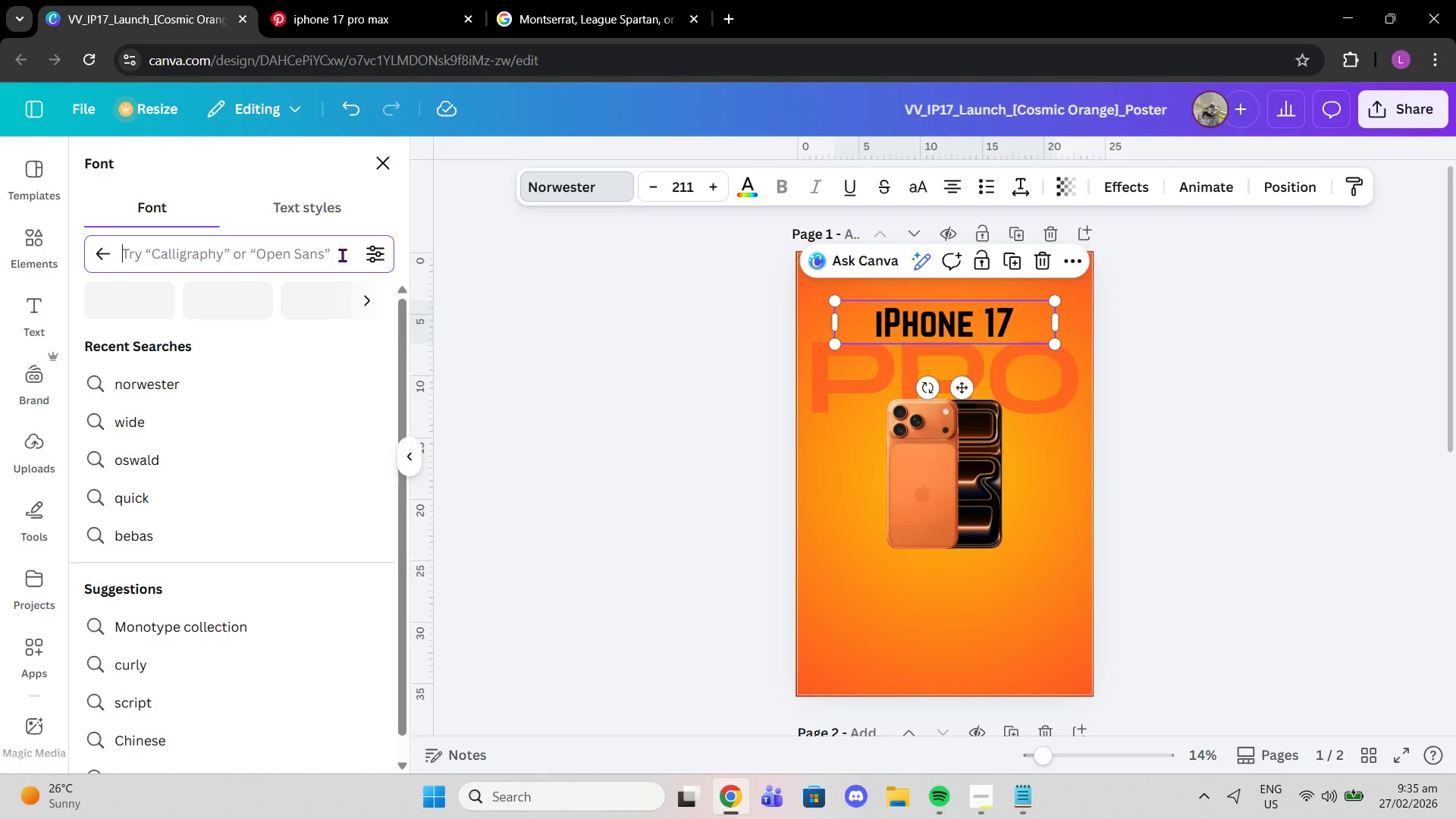 
type(archivo)
 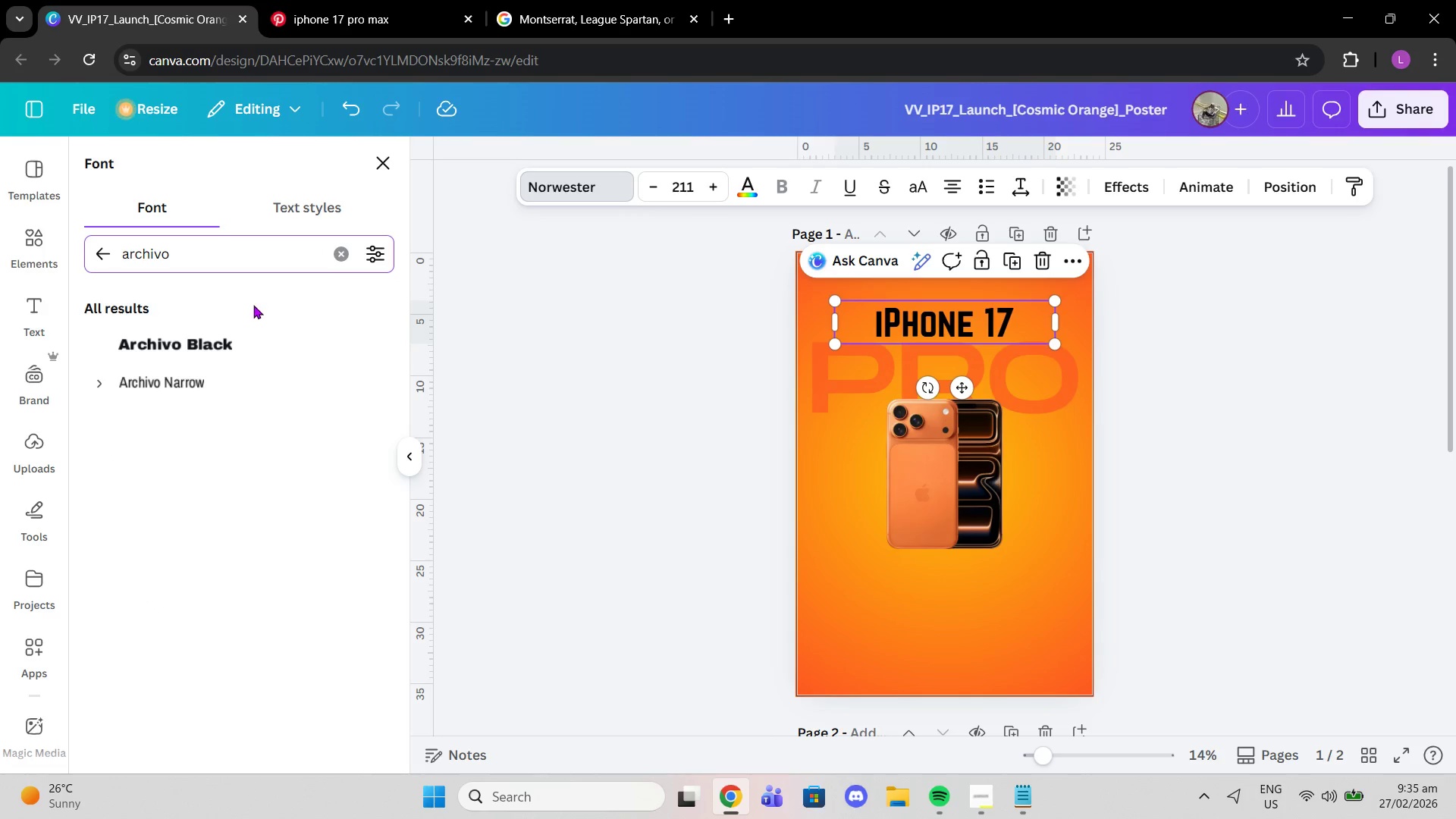 
left_click([259, 349])
 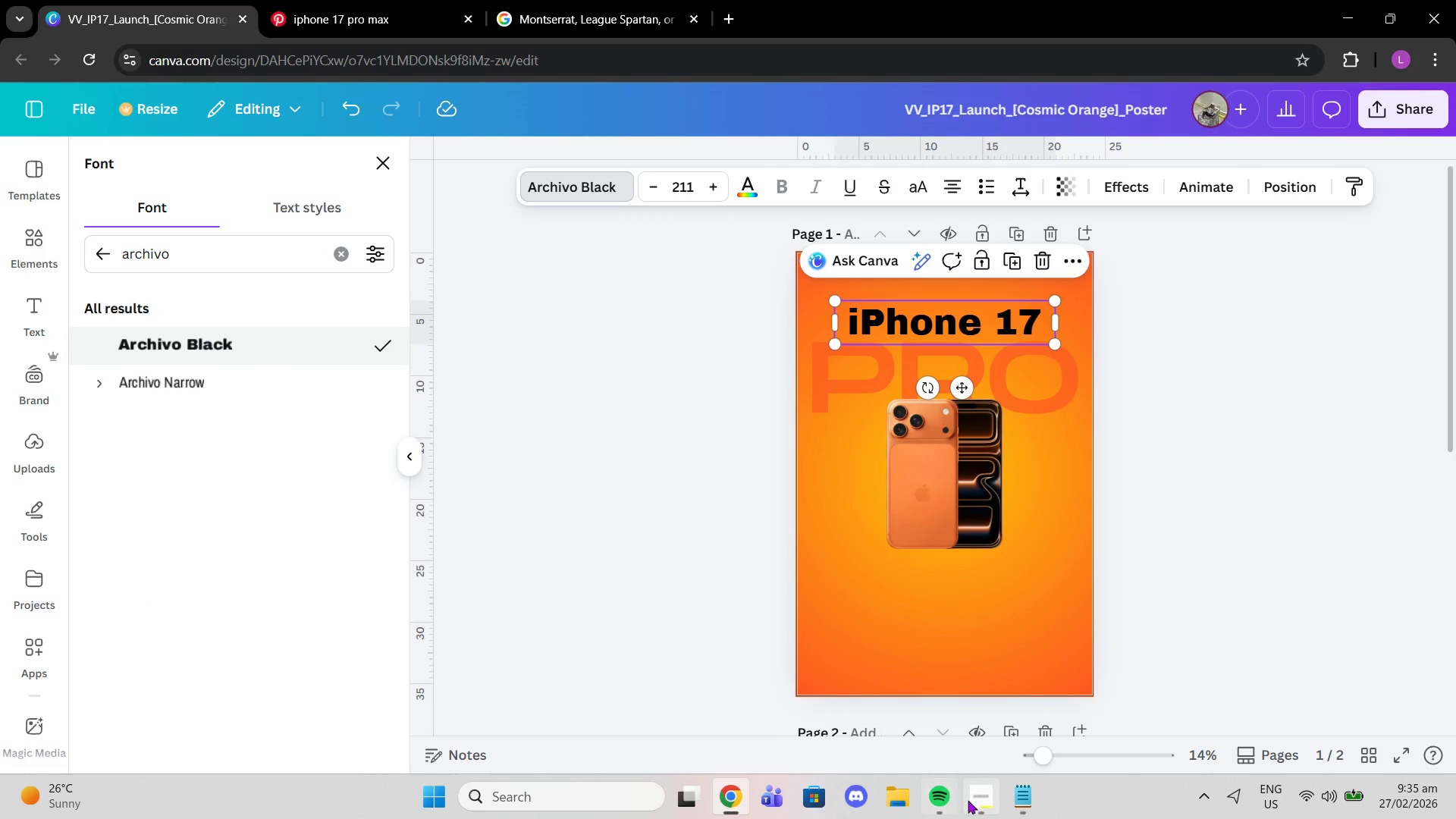 
left_click([1021, 805])
 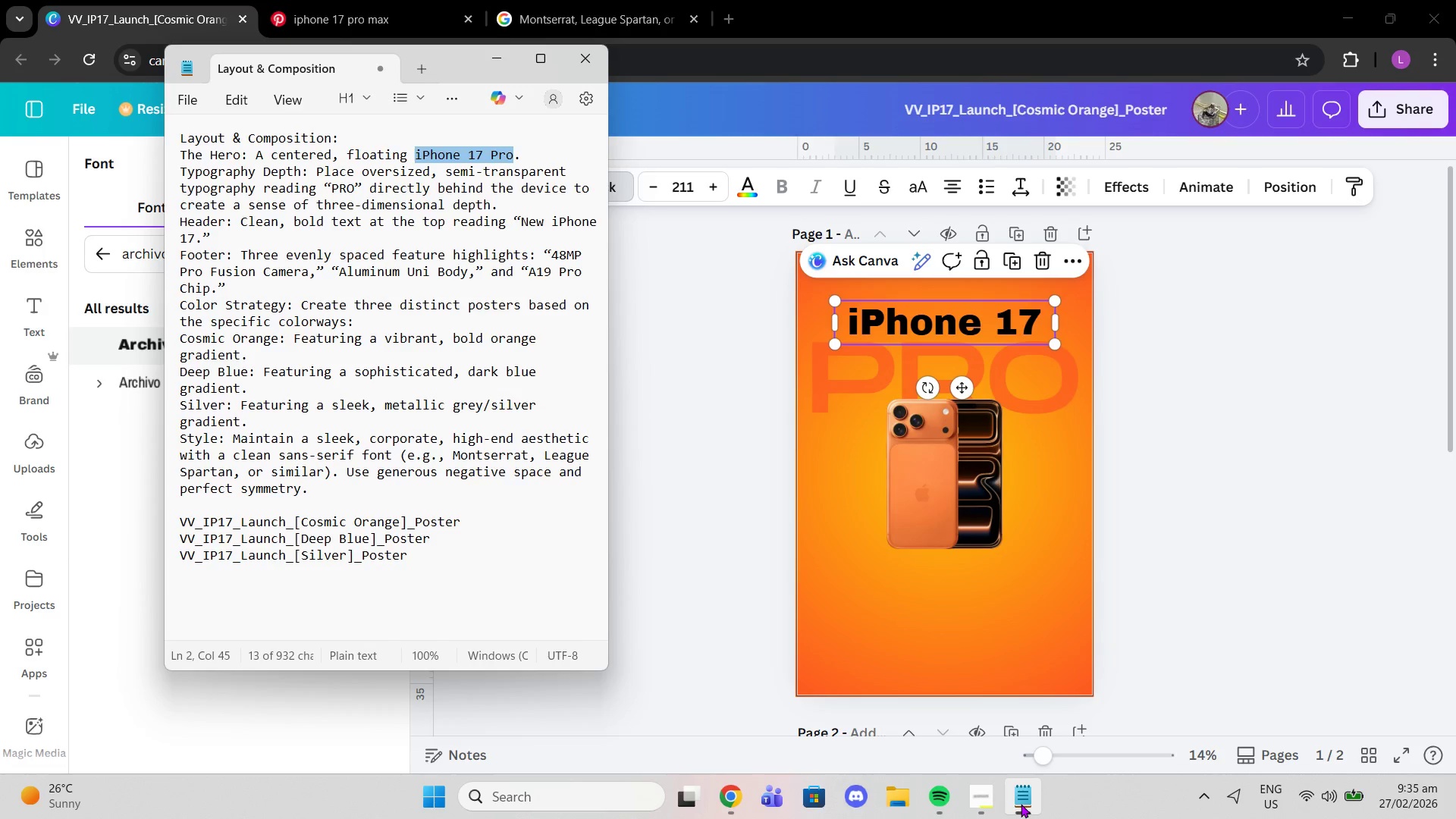 
left_click([1021, 803])
 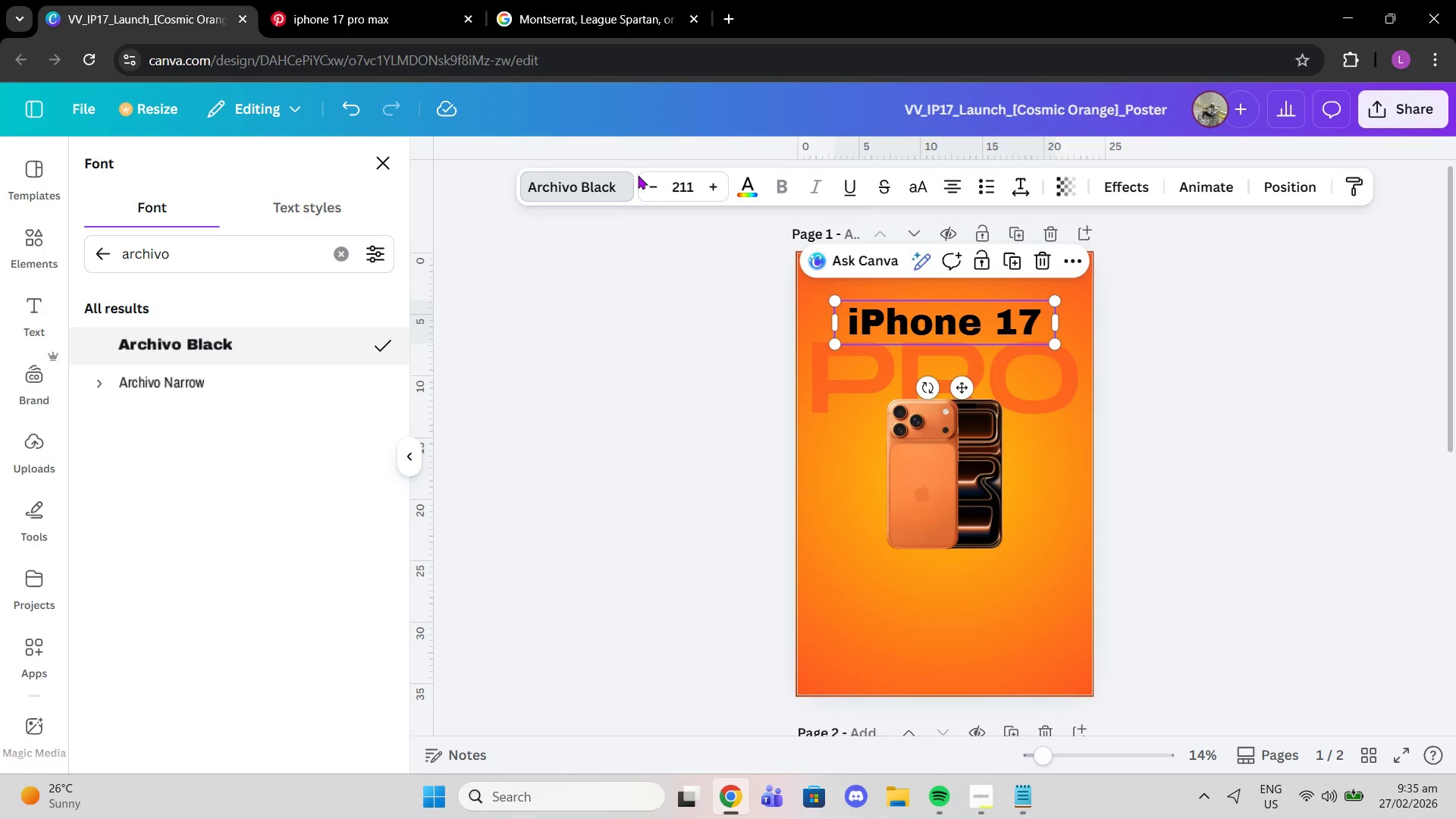 
double_click([652, 178])
 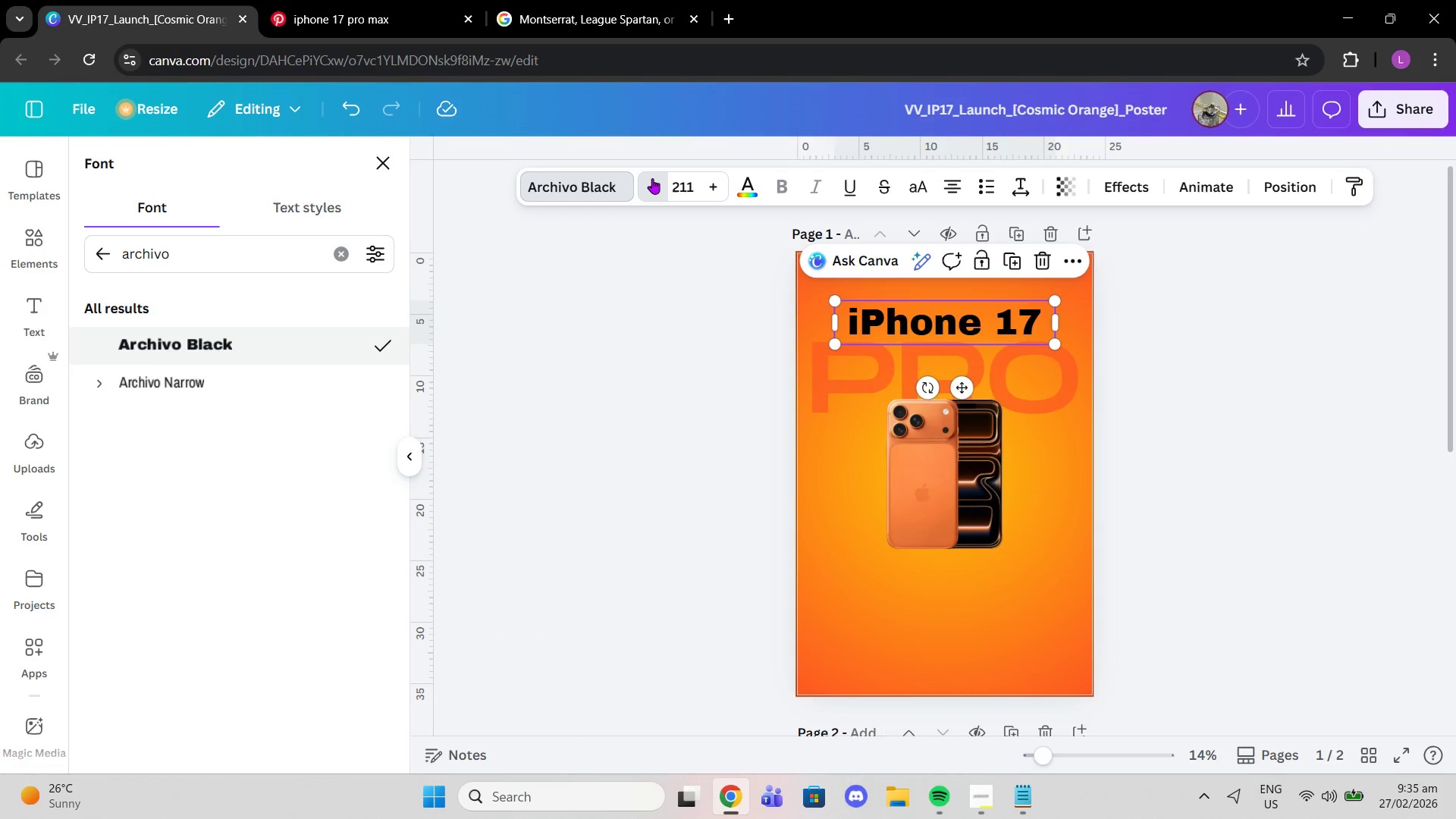 
triple_click([652, 178])
 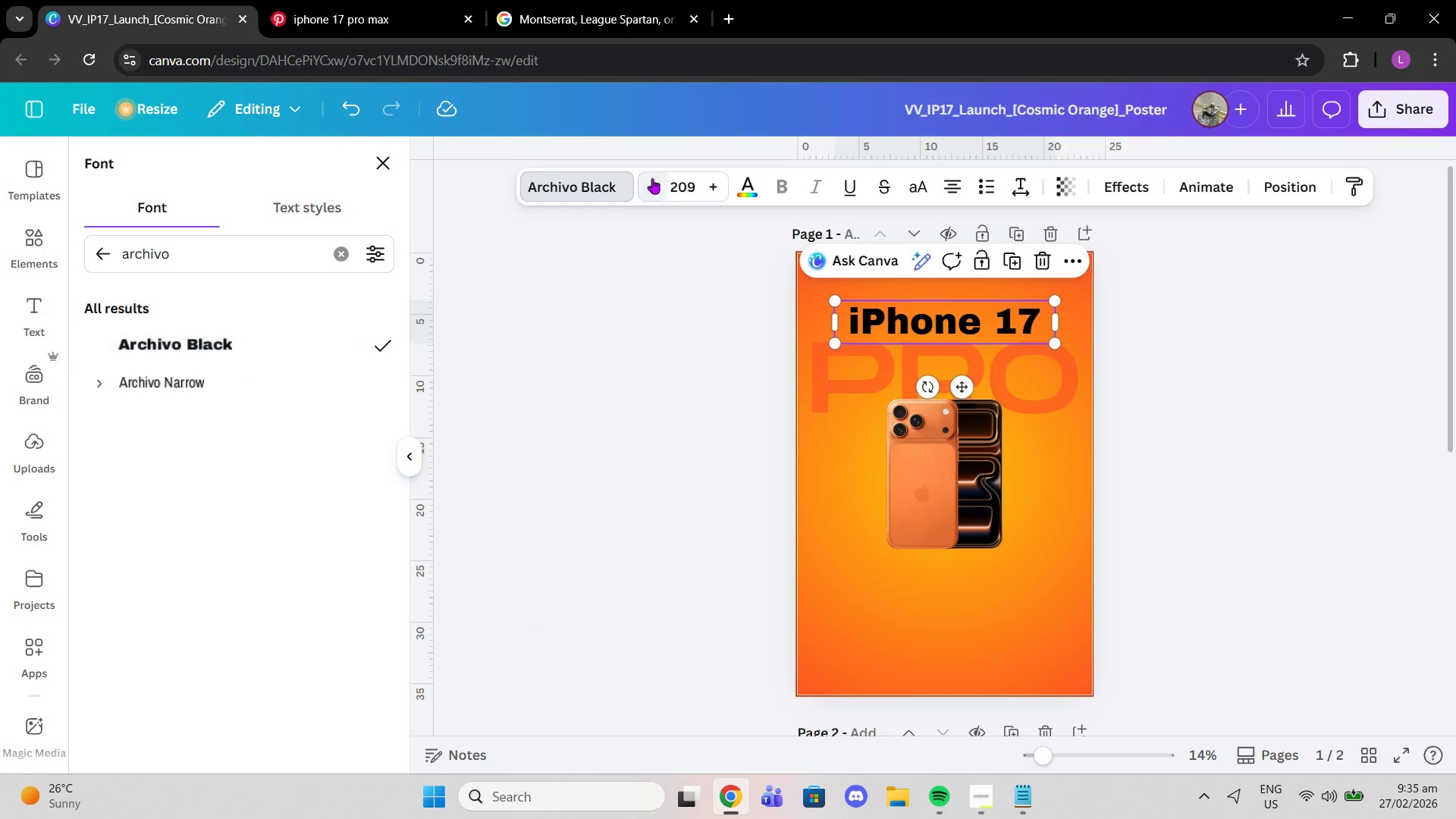 
triple_click([652, 178])
 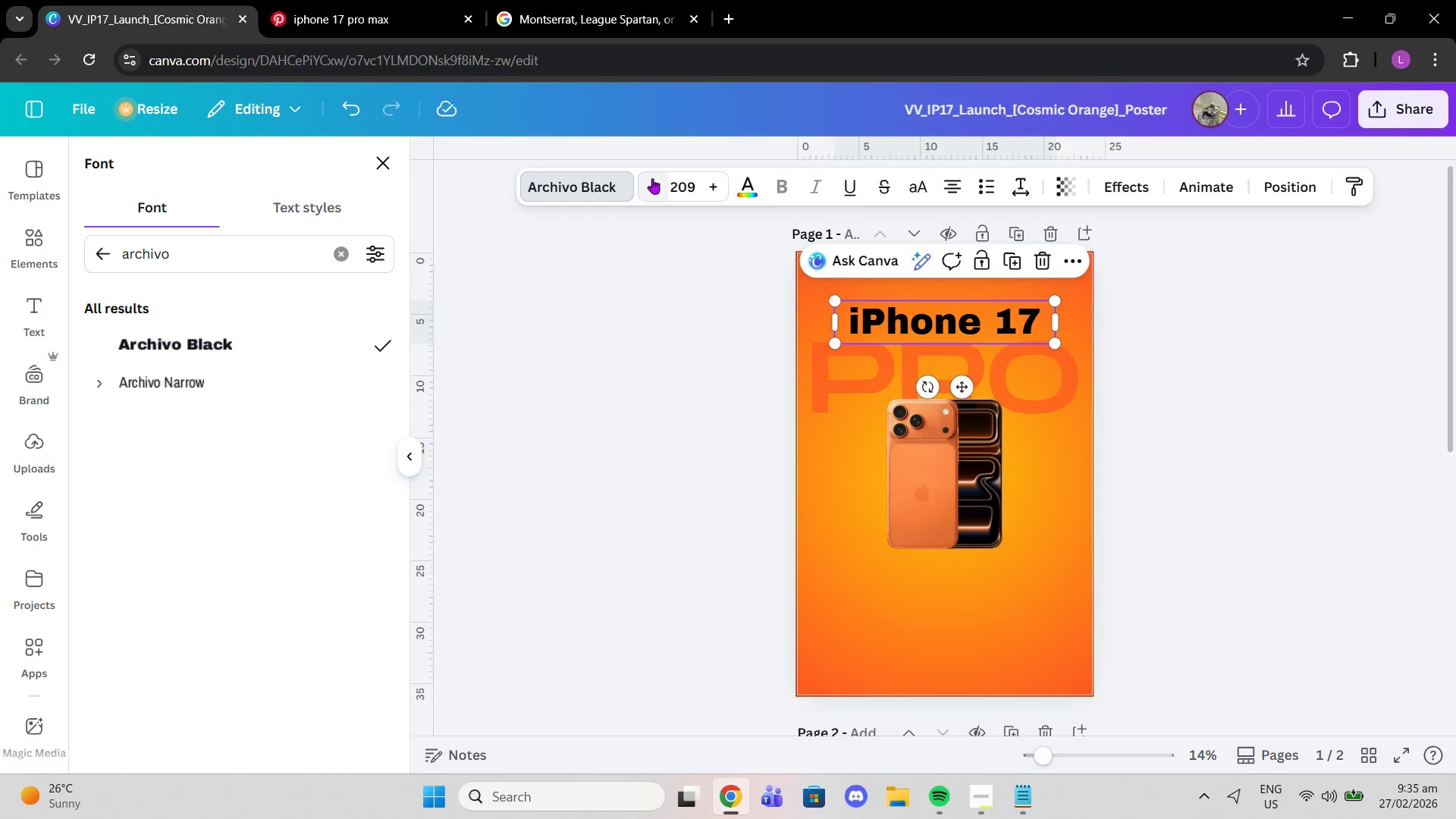 
triple_click([652, 178])
 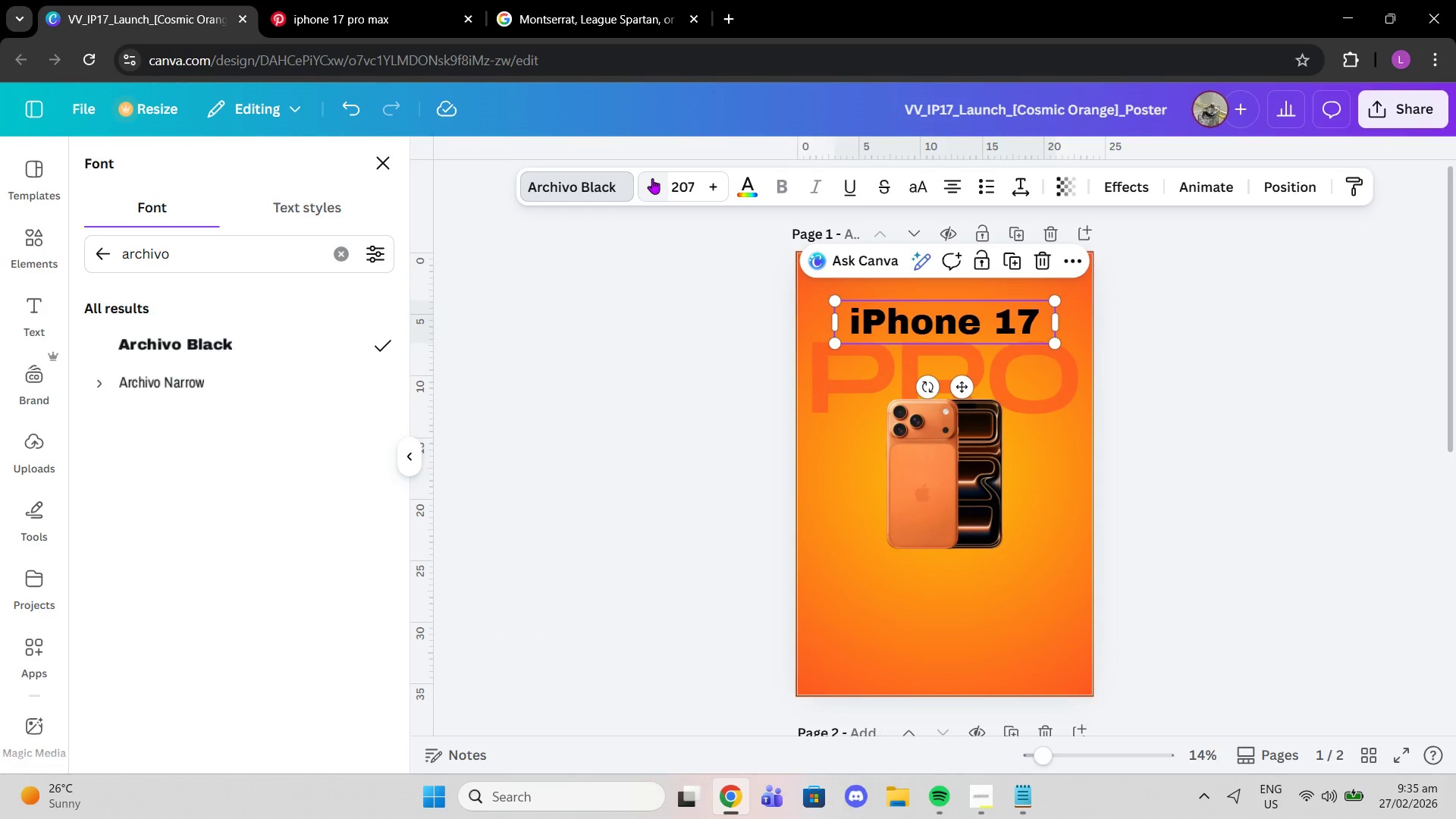 
triple_click([652, 178])
 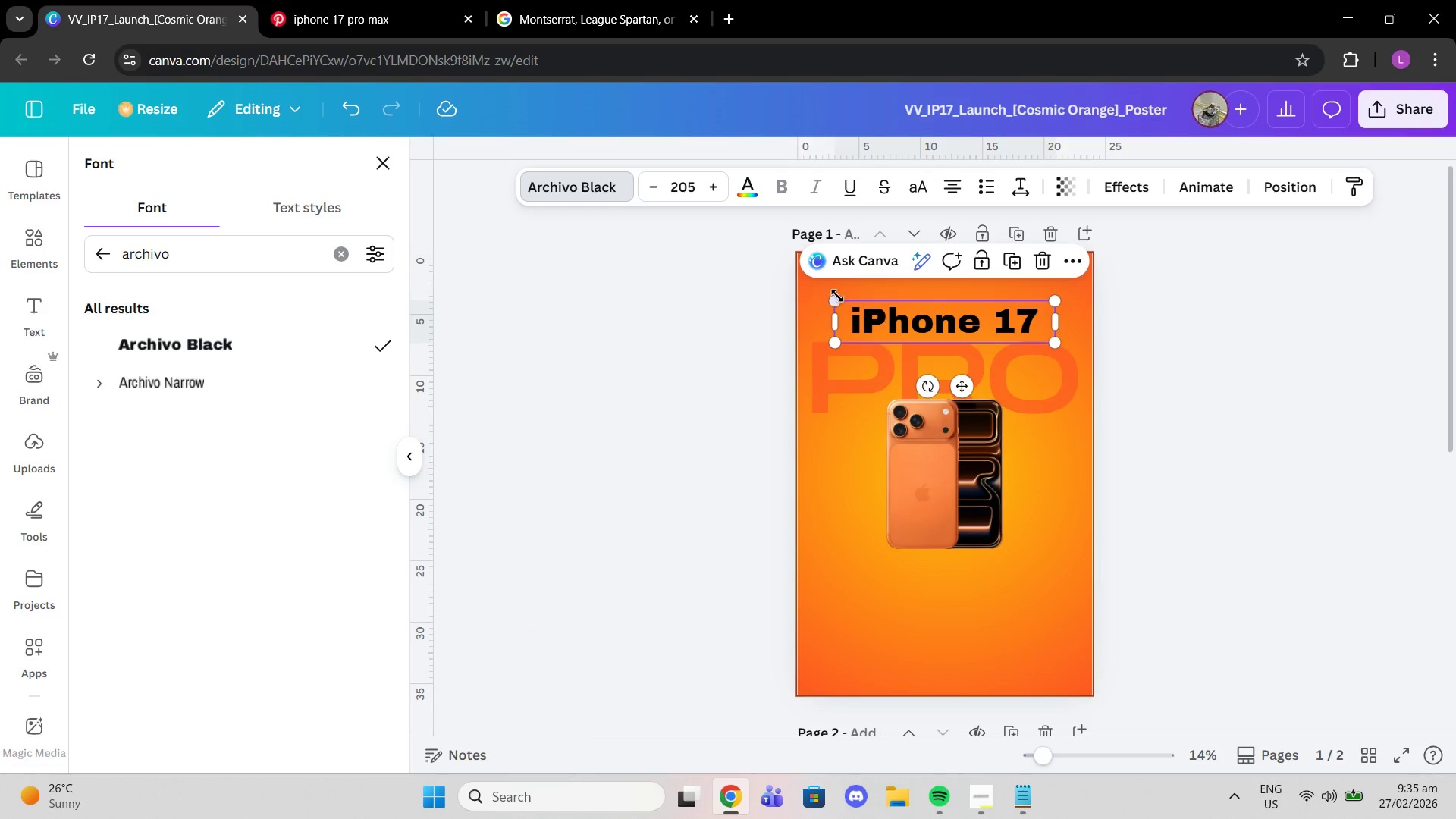 
left_click_drag(start_coordinate=[837, 296], to_coordinate=[852, 312])
 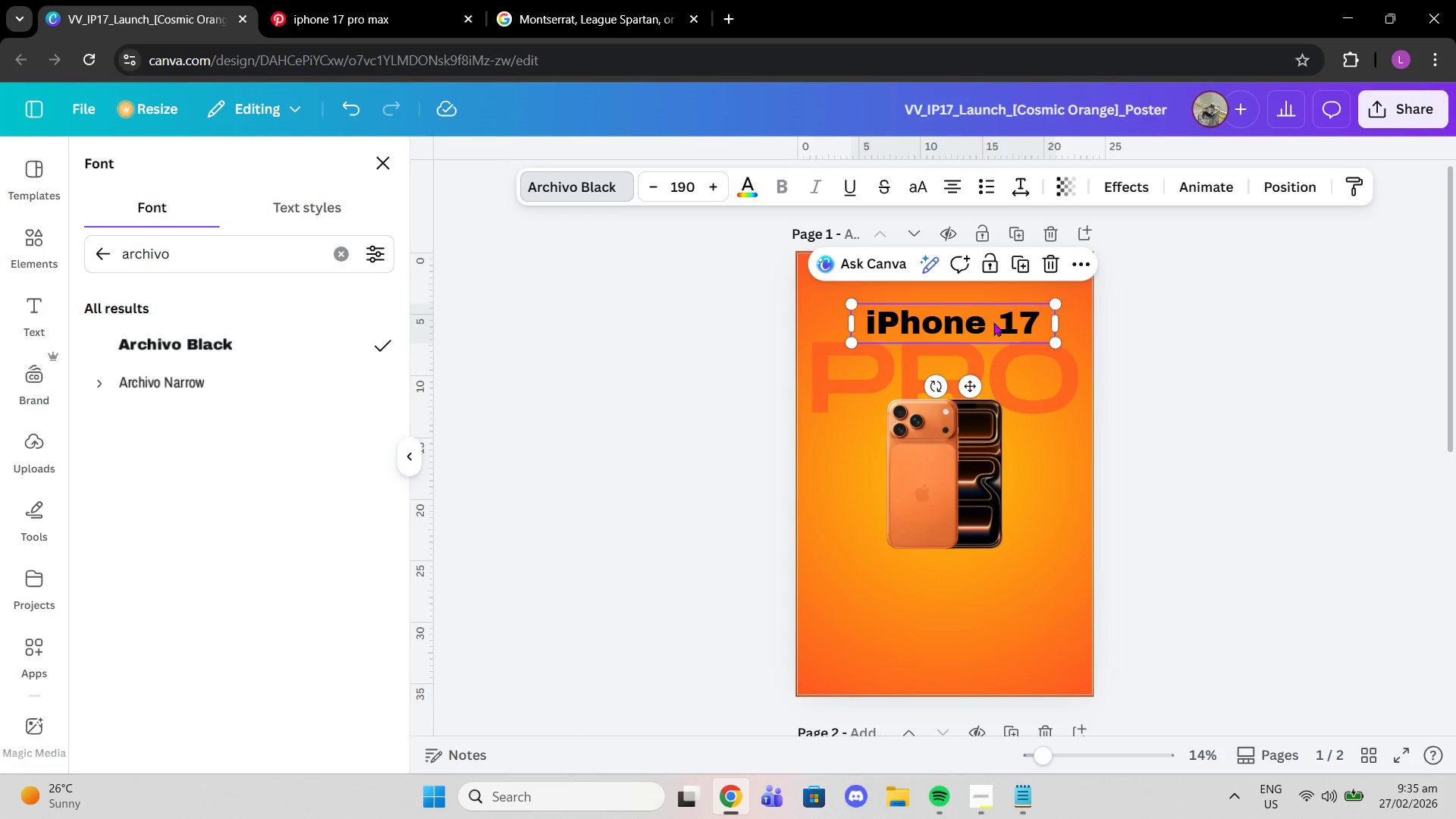 
left_click_drag(start_coordinate=[993, 322], to_coordinate=[981, 318])
 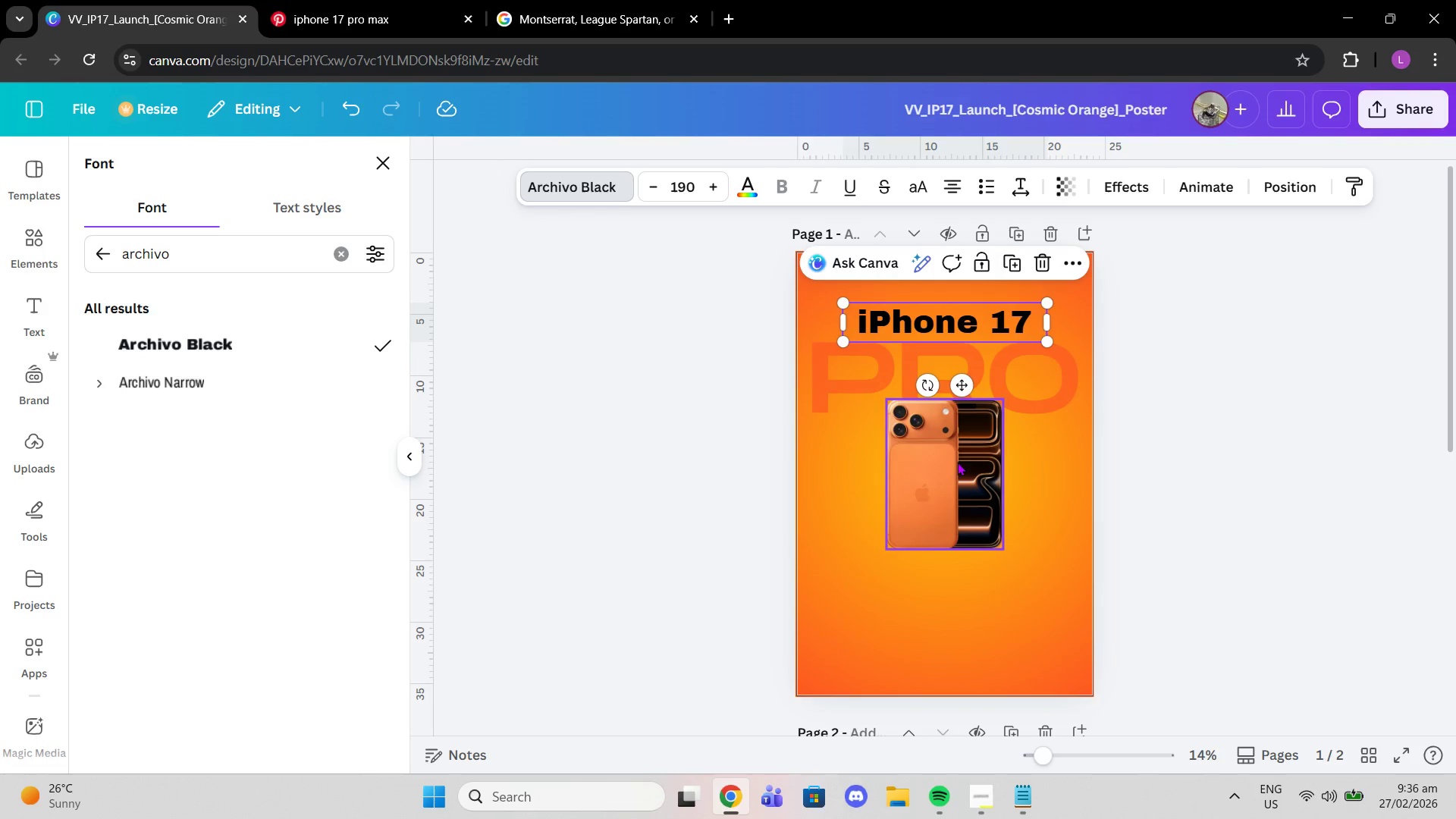 
left_click_drag(start_coordinate=[956, 466], to_coordinate=[953, 463])
 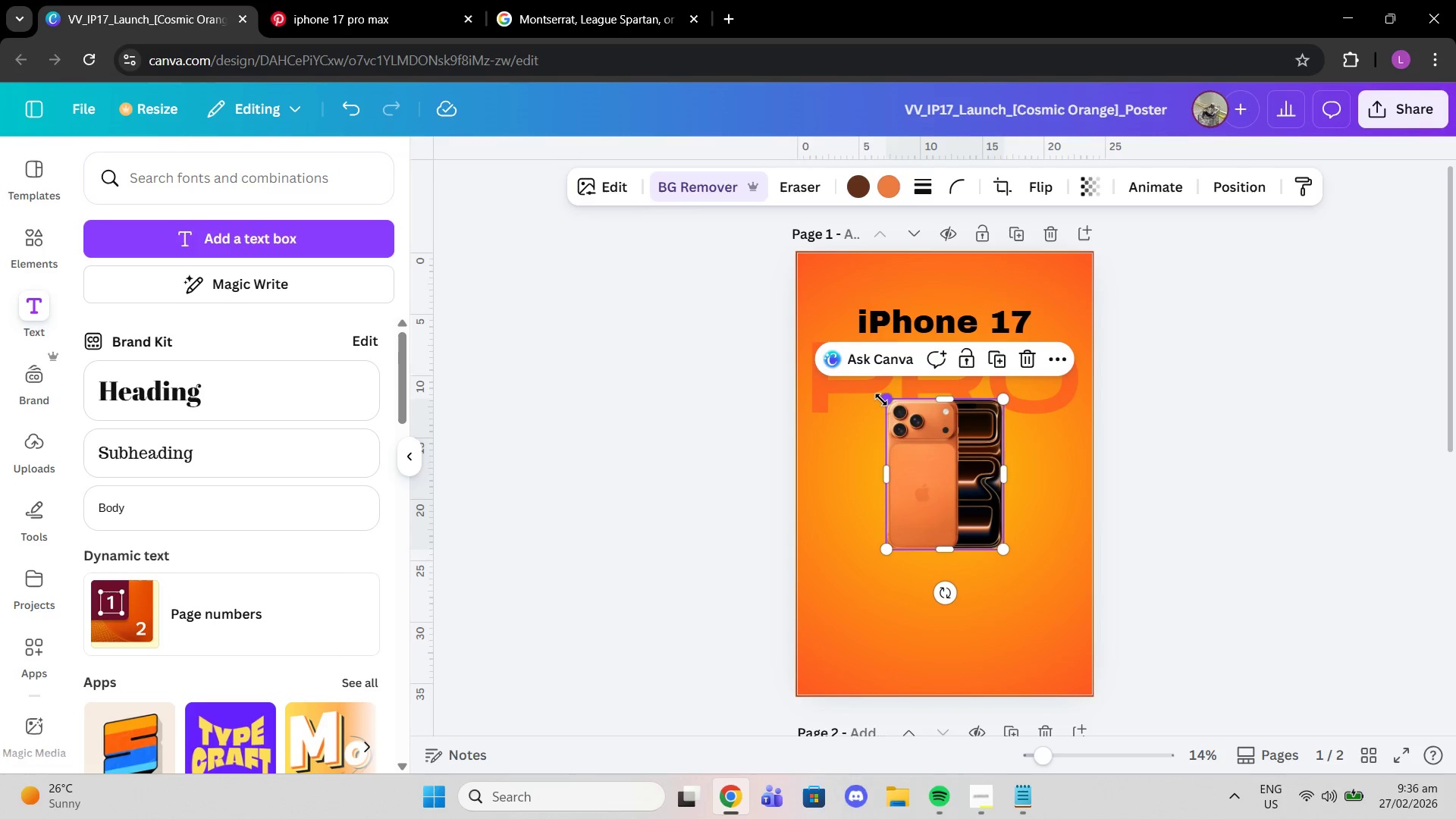 
left_click_drag(start_coordinate=[881, 400], to_coordinate=[889, 410])
 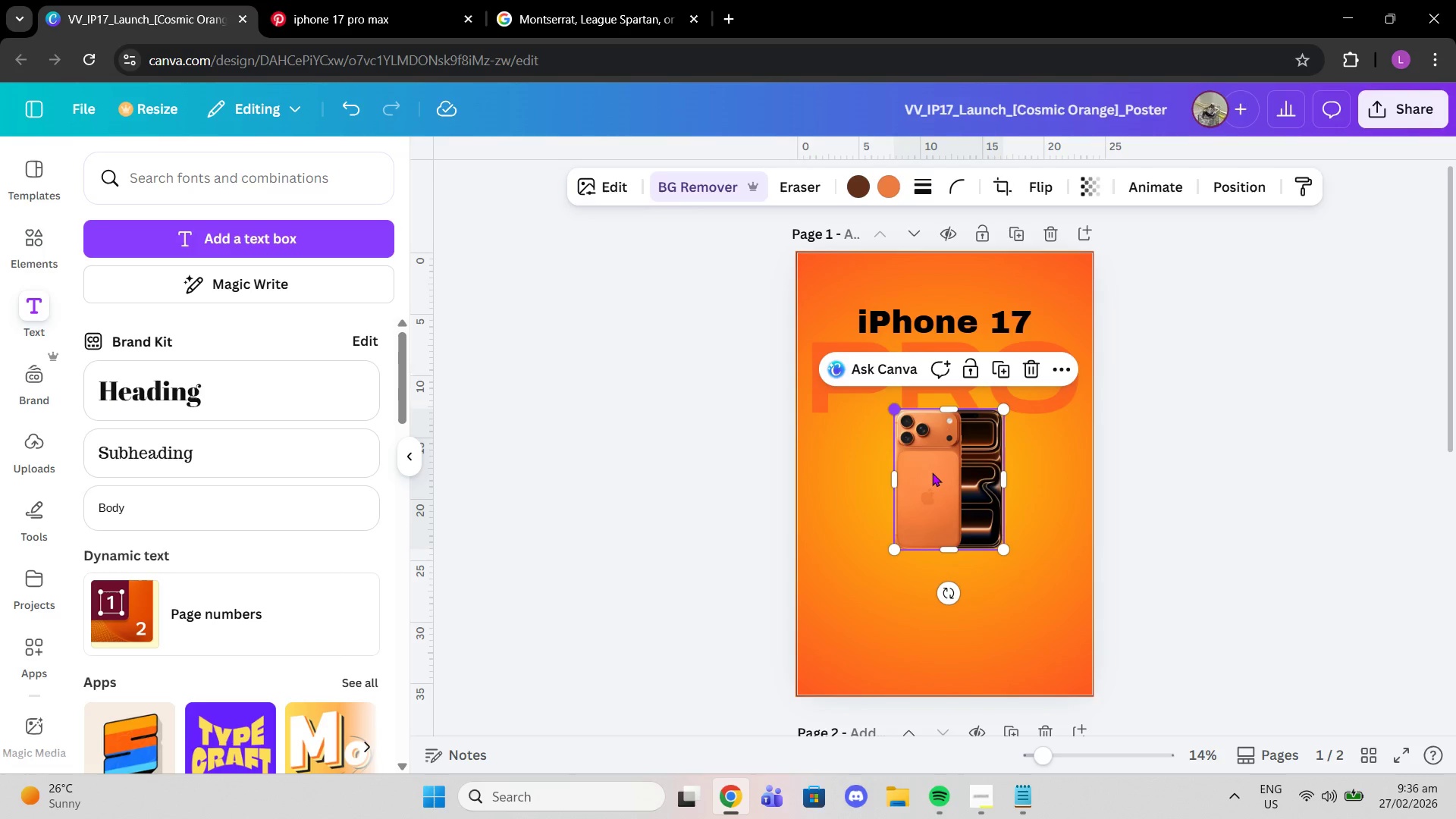 
left_click_drag(start_coordinate=[933, 472], to_coordinate=[926, 460])
 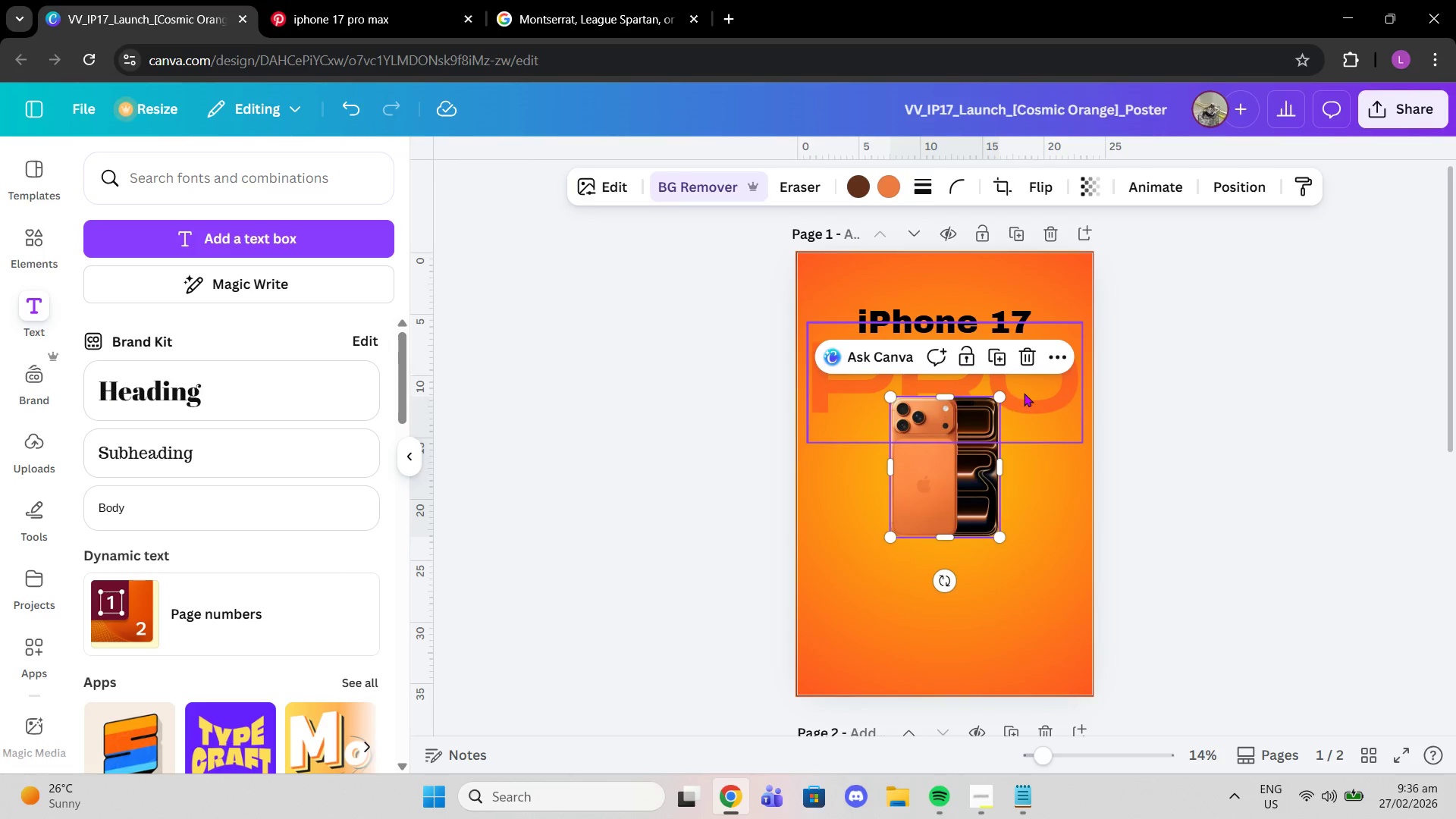 
left_click([1024, 393])
 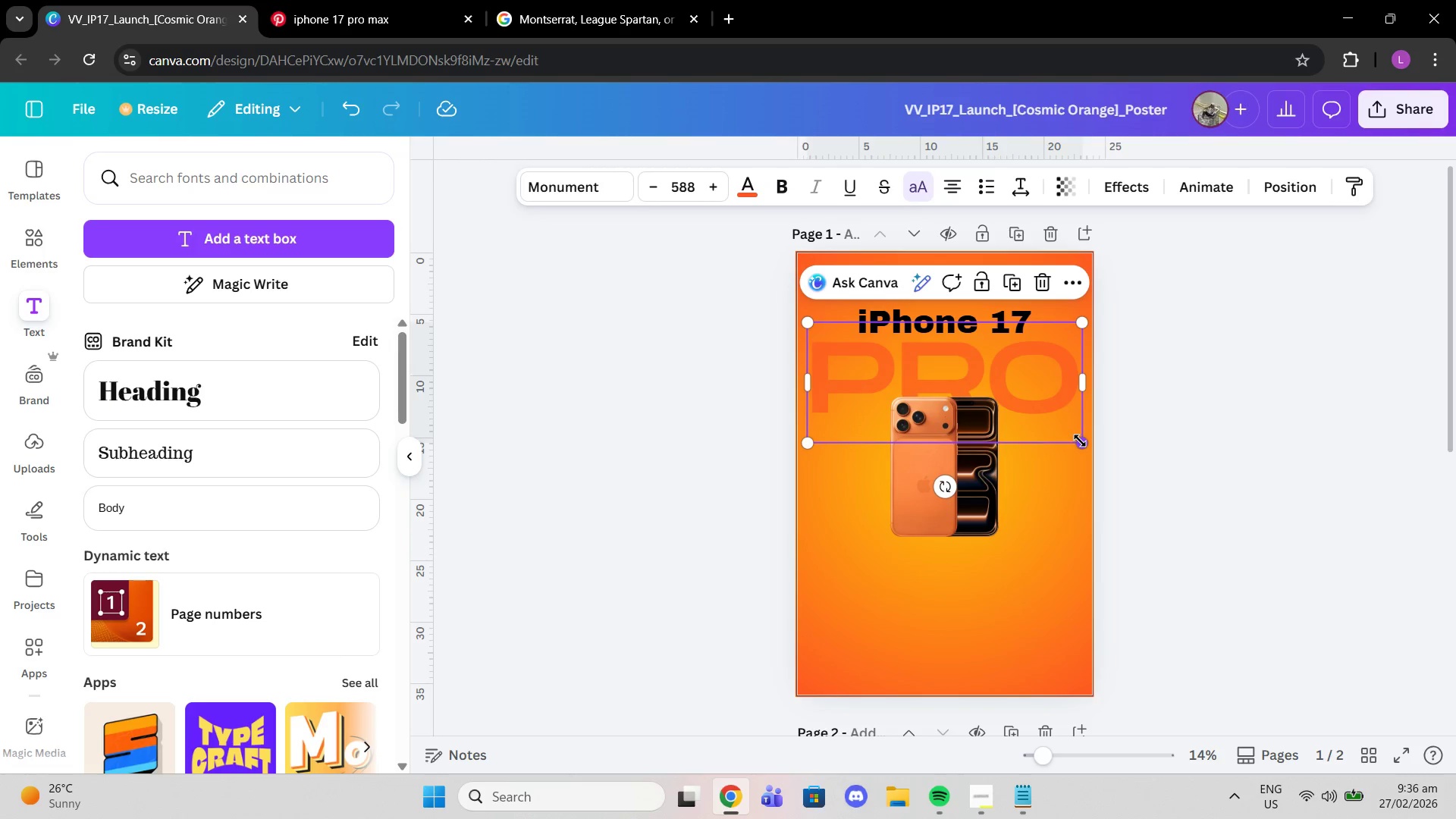 
left_click_drag(start_coordinate=[1080, 441], to_coordinate=[1068, 428])
 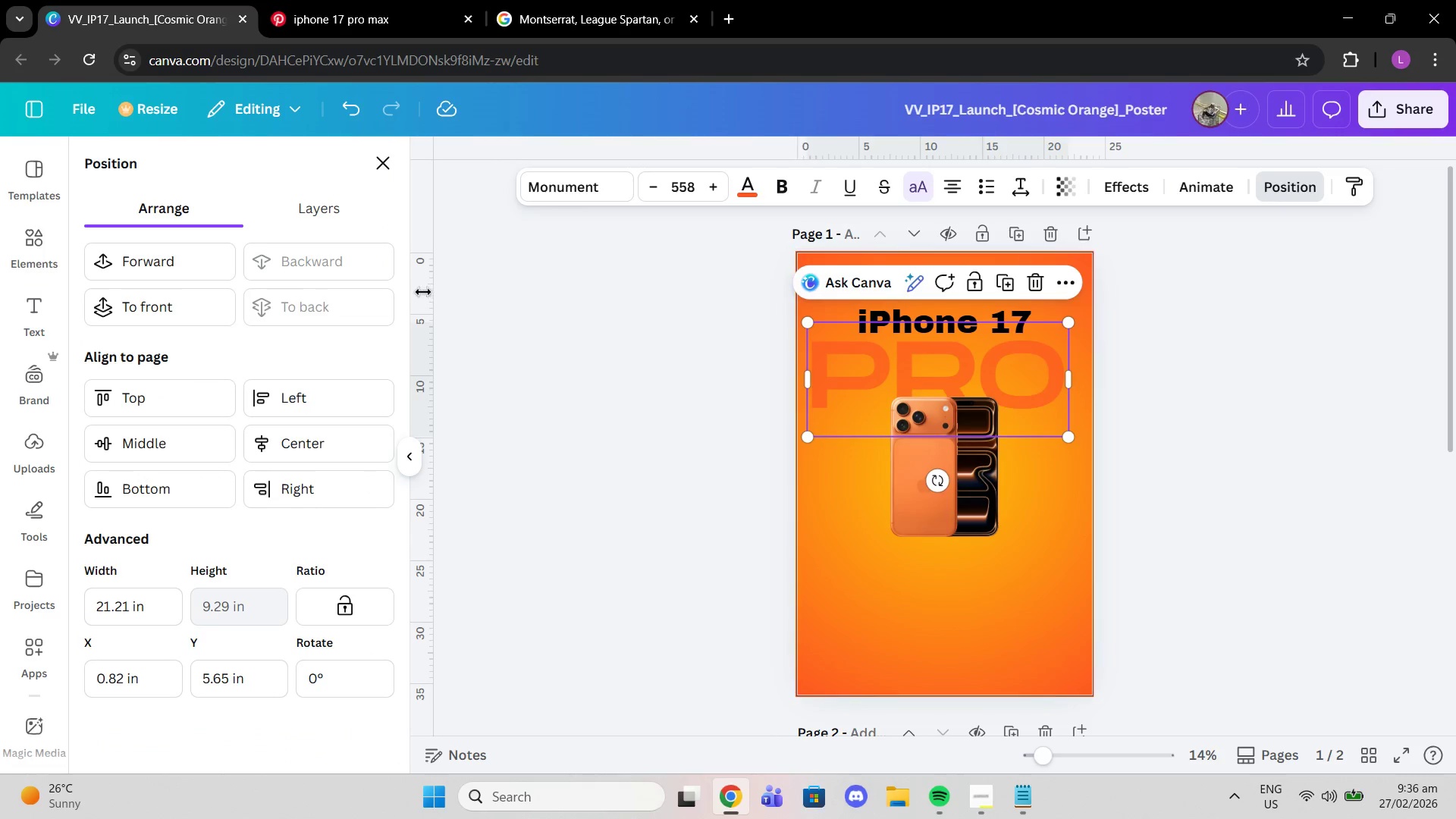 
left_click([361, 437])
 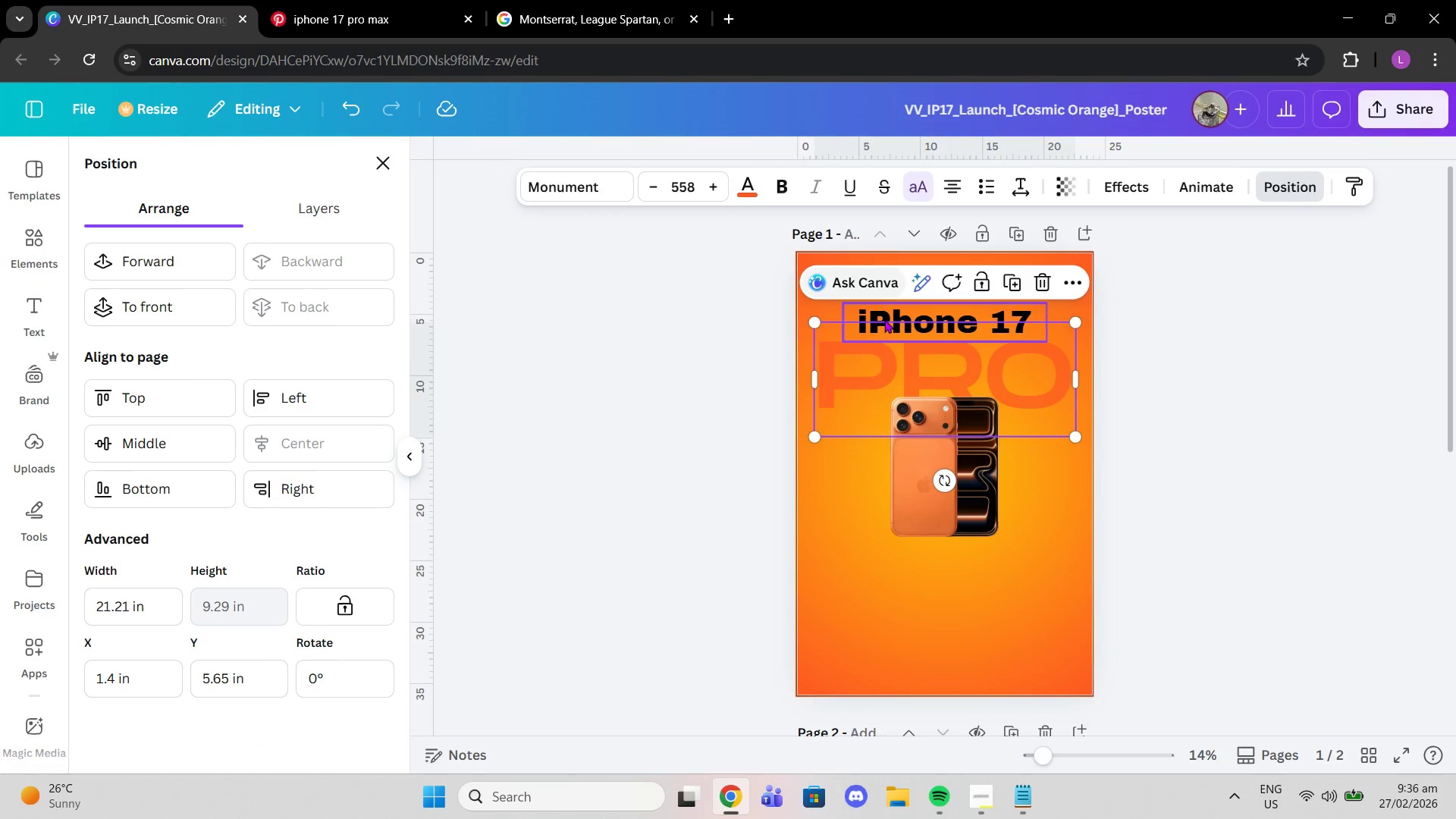 
left_click([884, 321])
 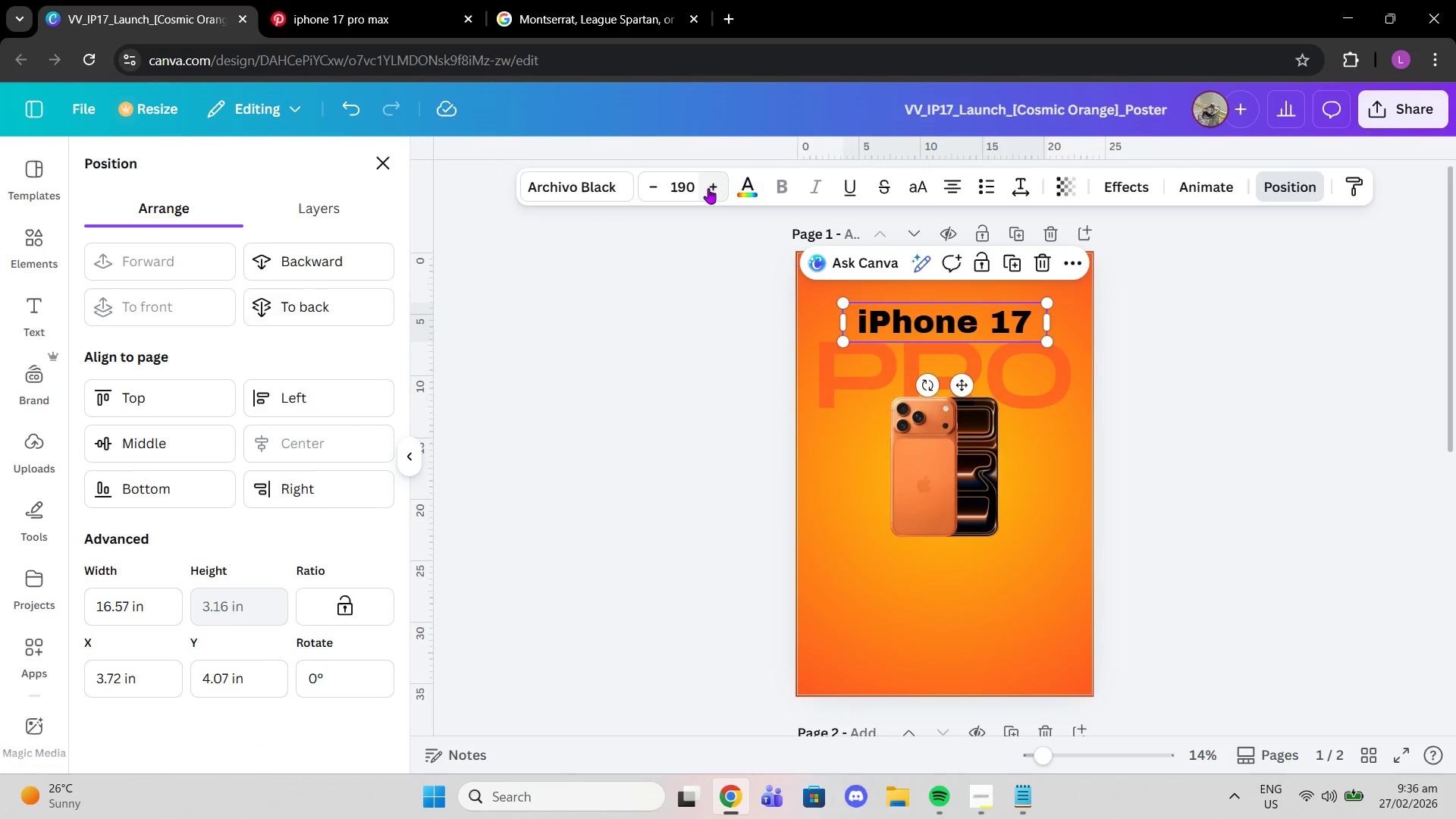 
double_click([708, 188])
 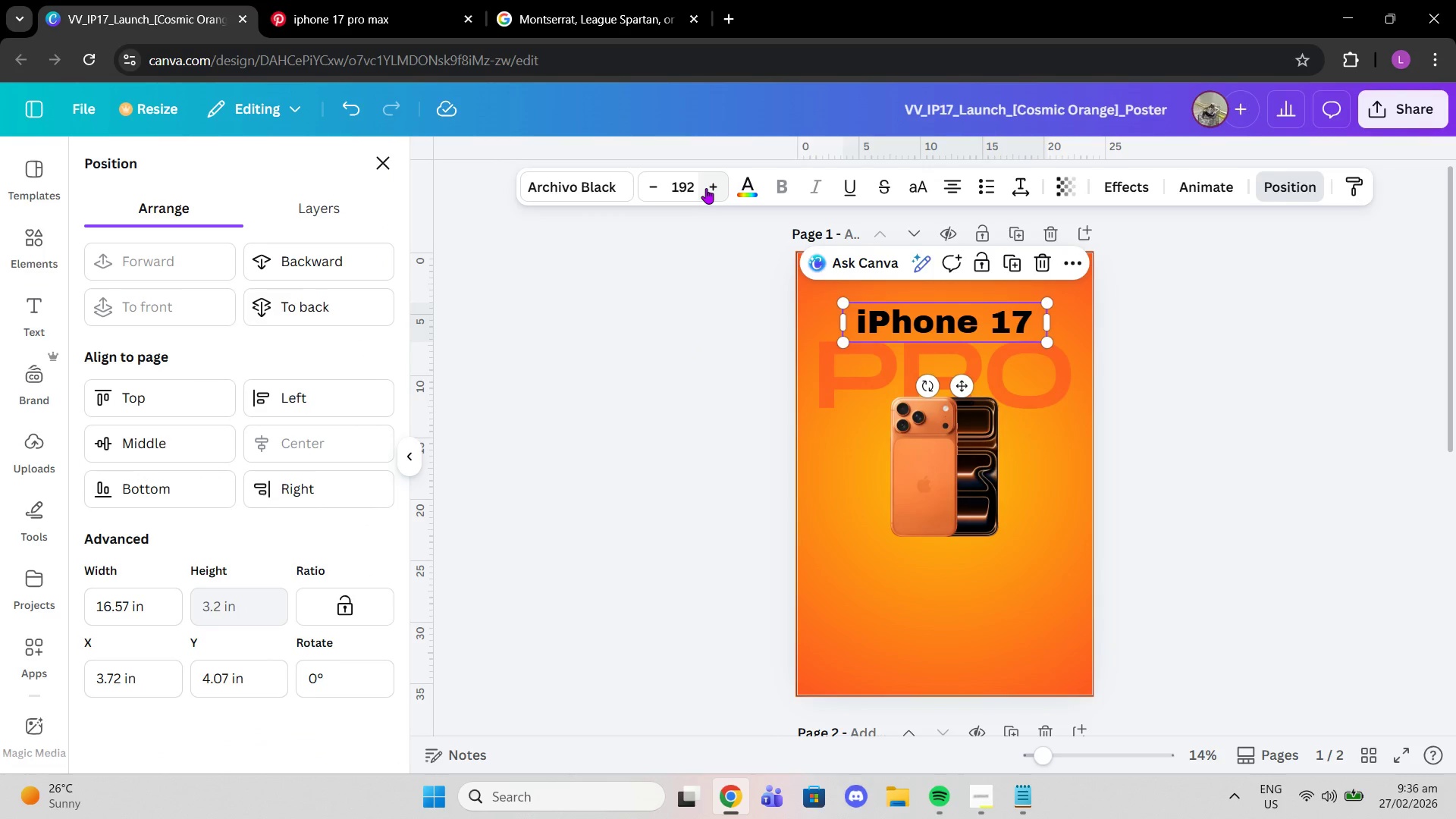 
triple_click([706, 188])
 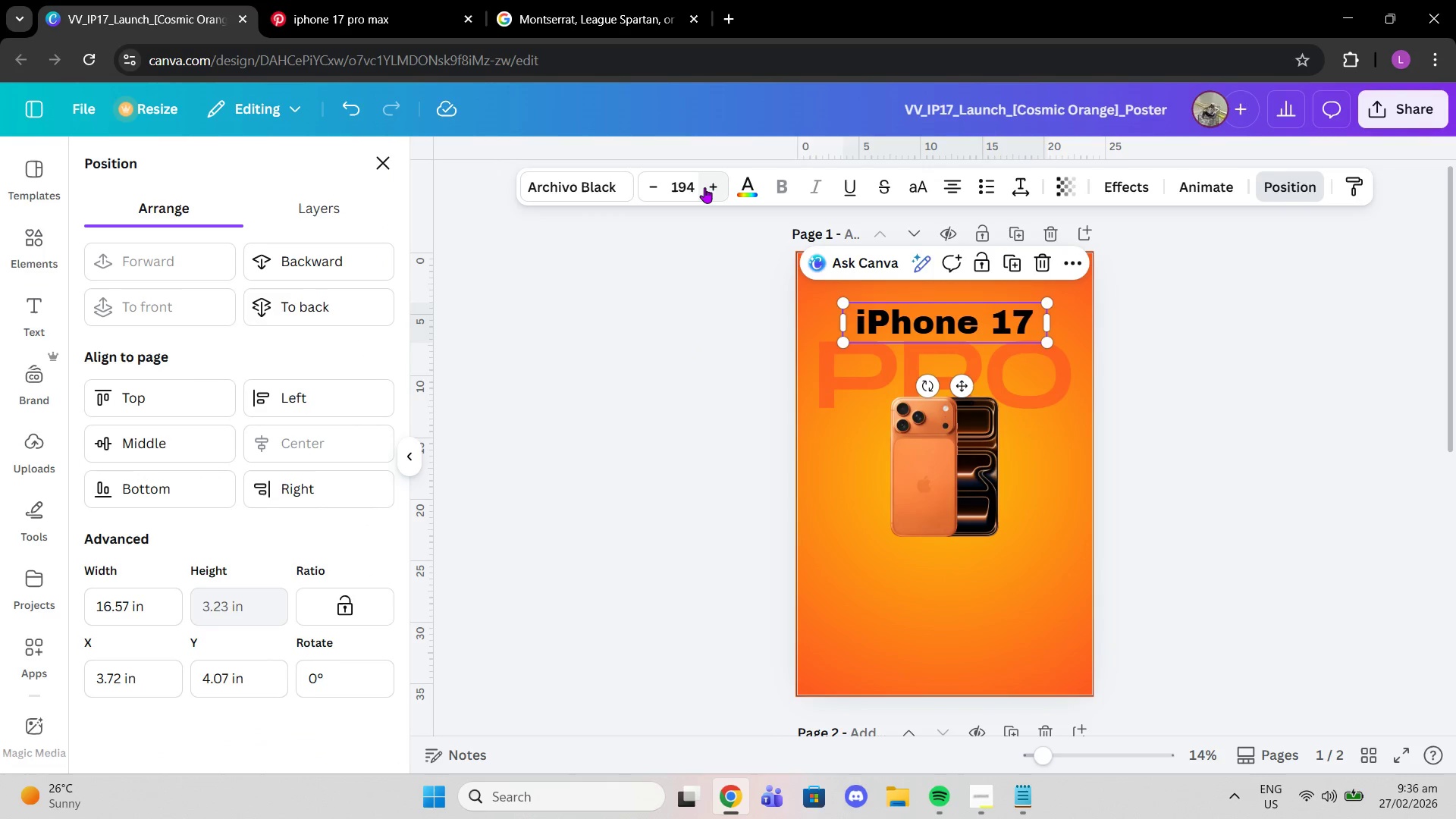 
double_click([704, 187])
 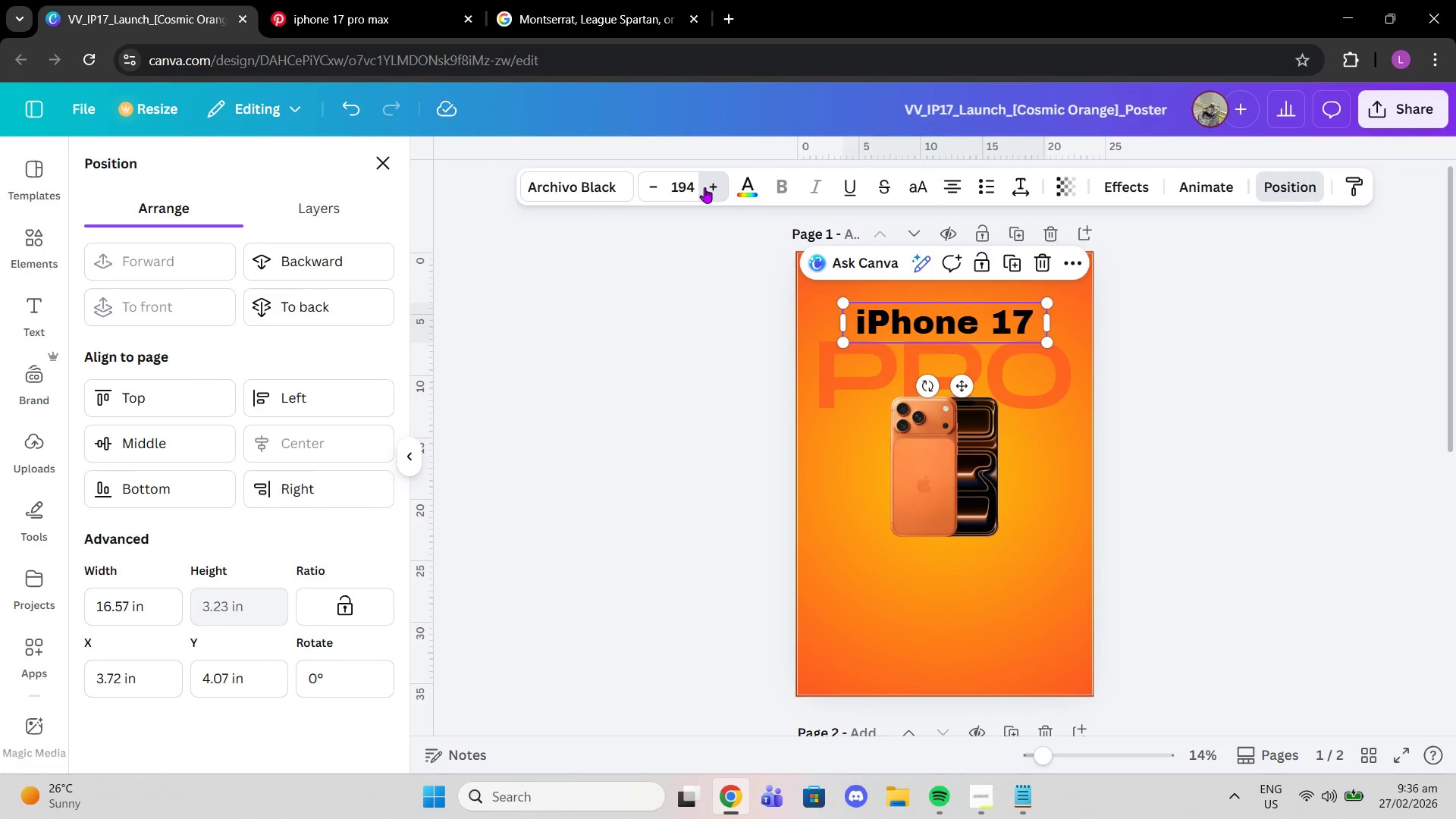 
triple_click([704, 187])
 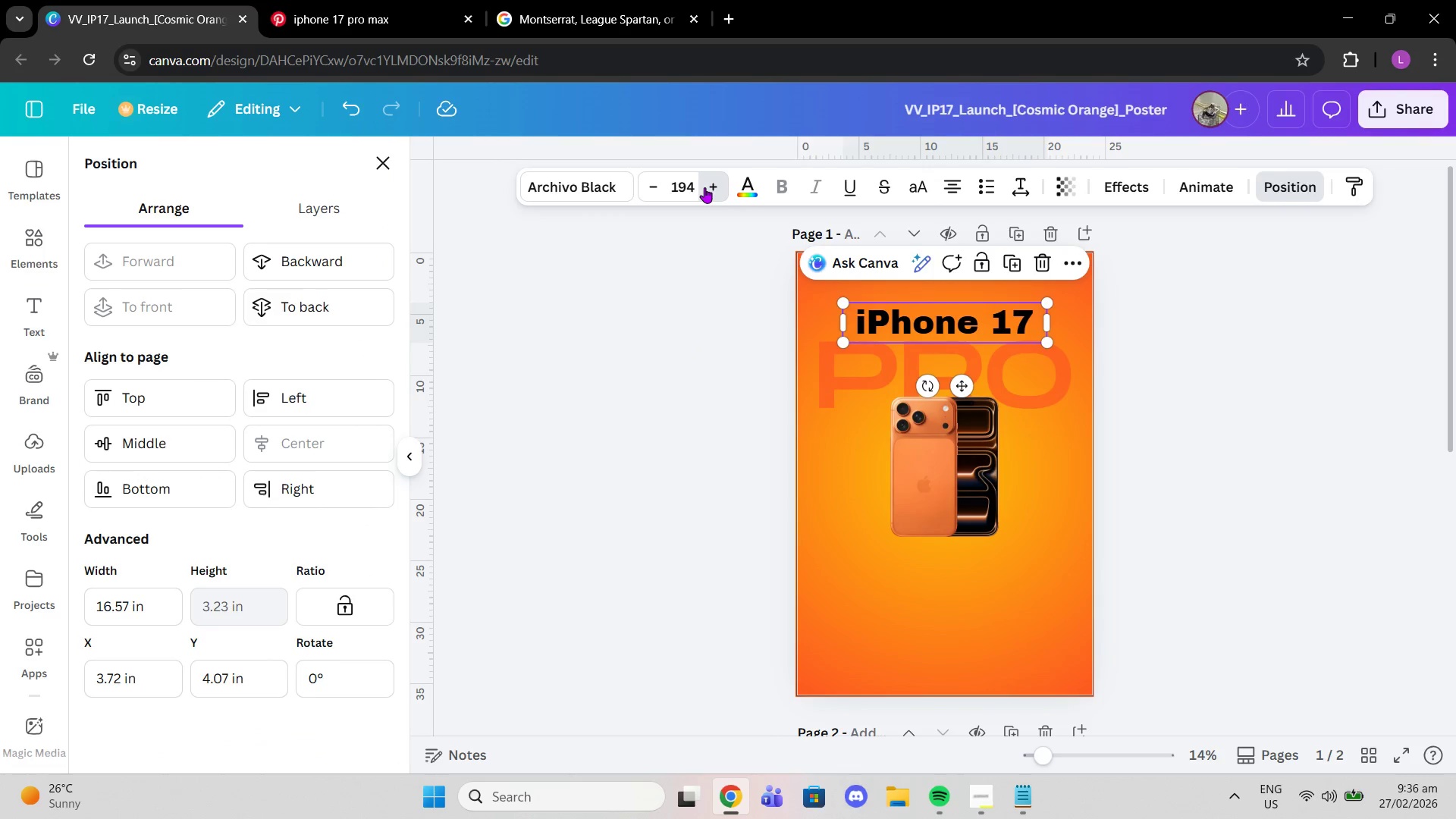 
triple_click([704, 187])
 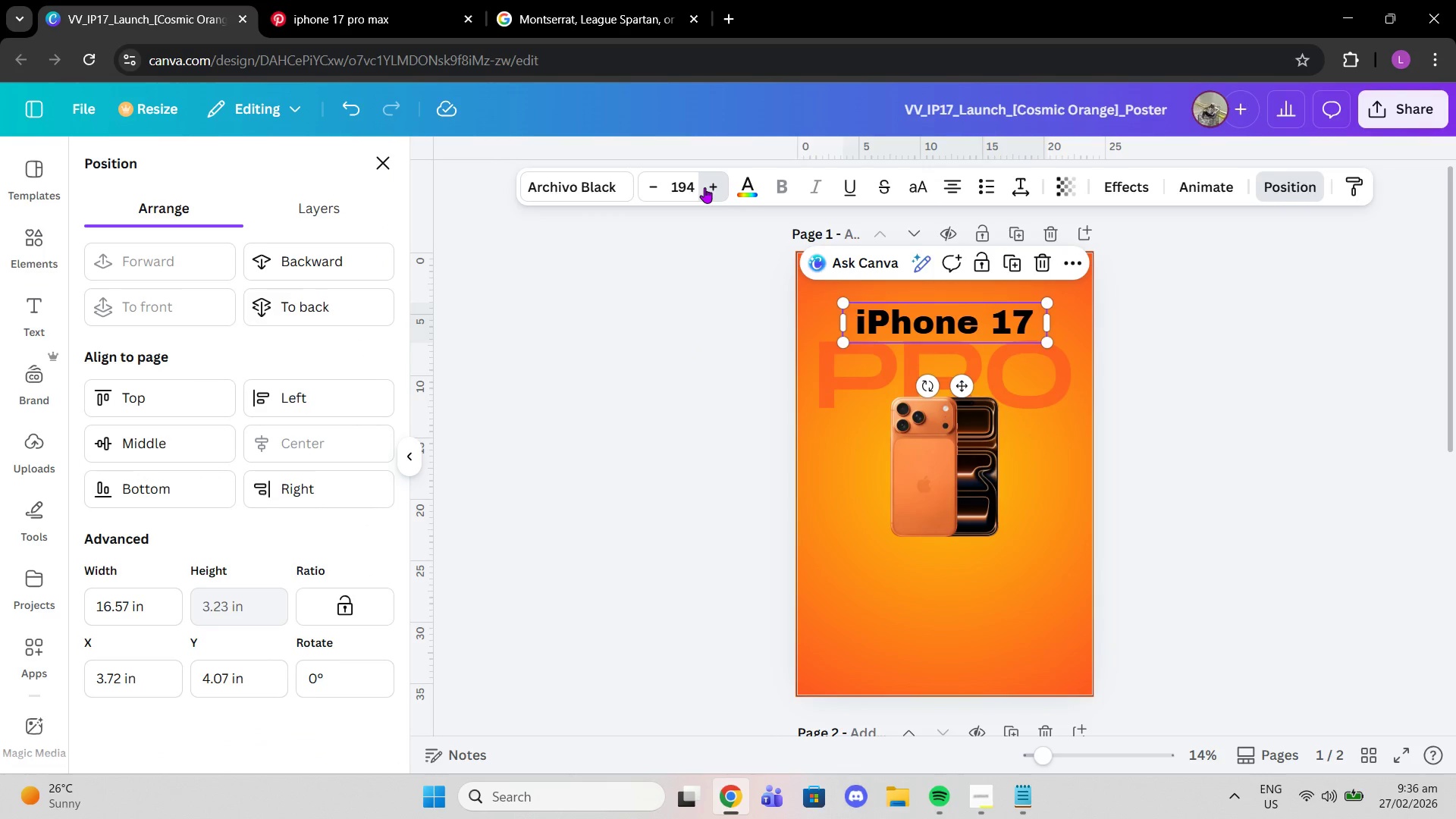 
triple_click([704, 187])
 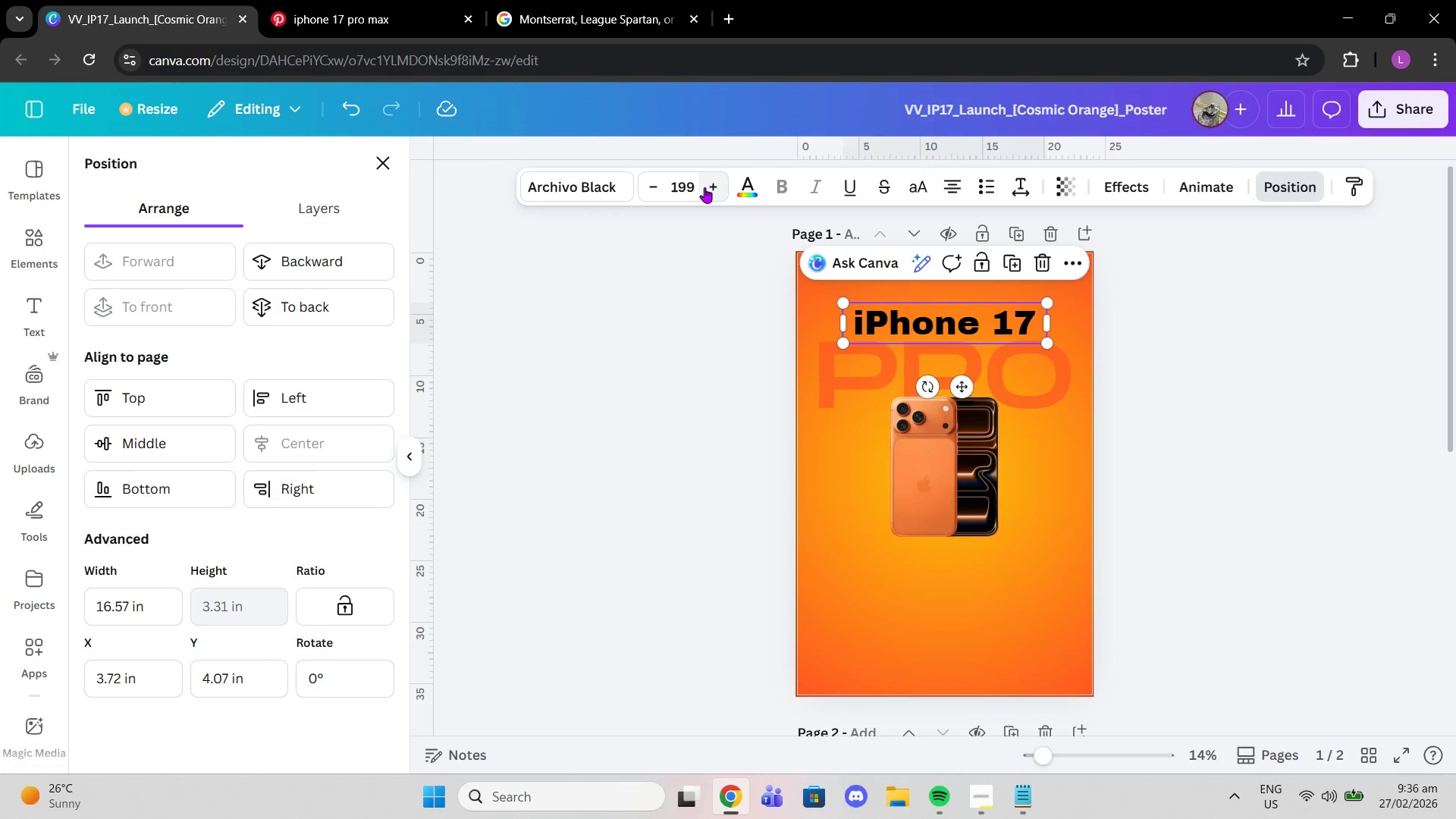 
left_click([704, 187])
 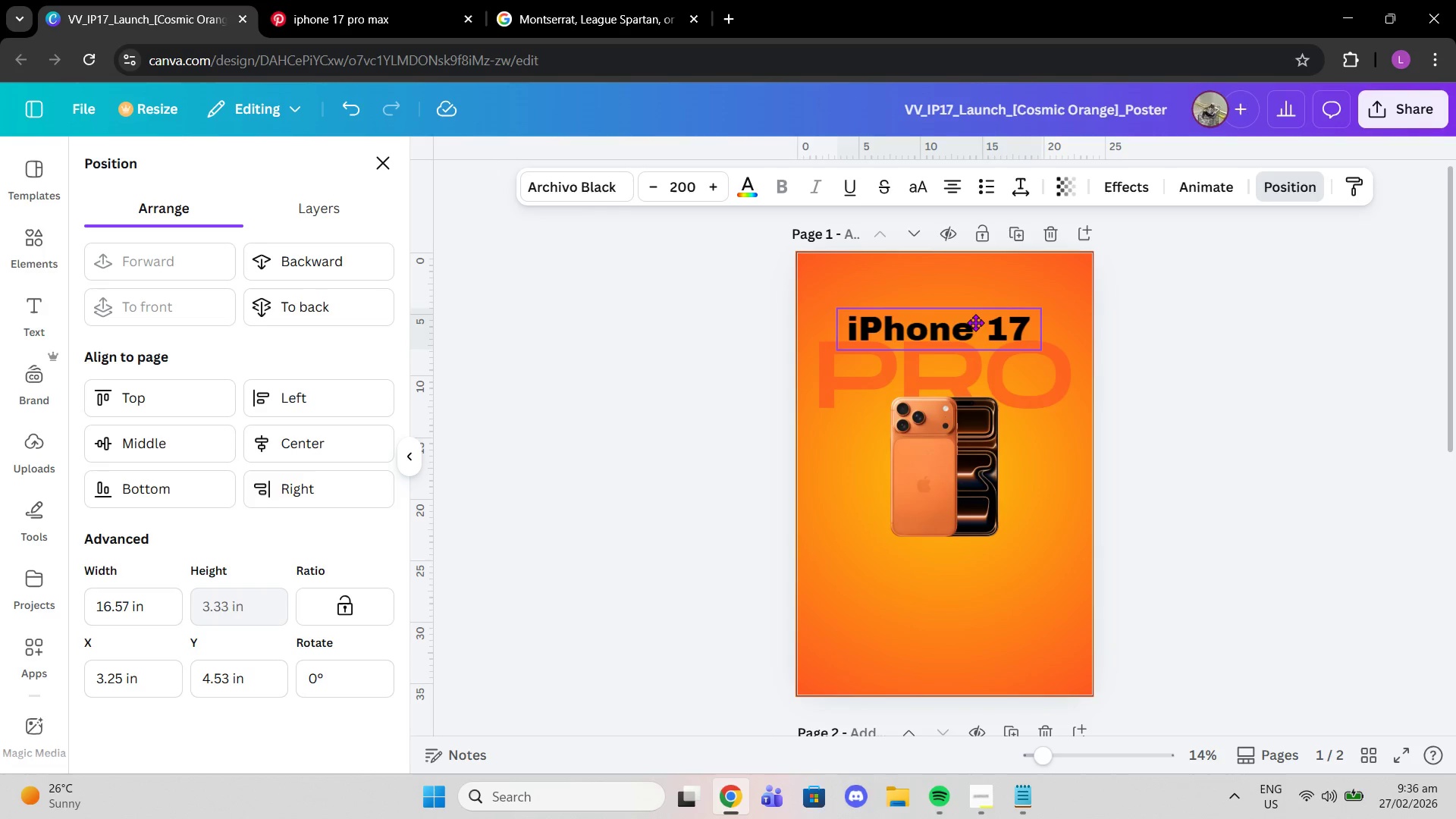 
wait(6.91)
 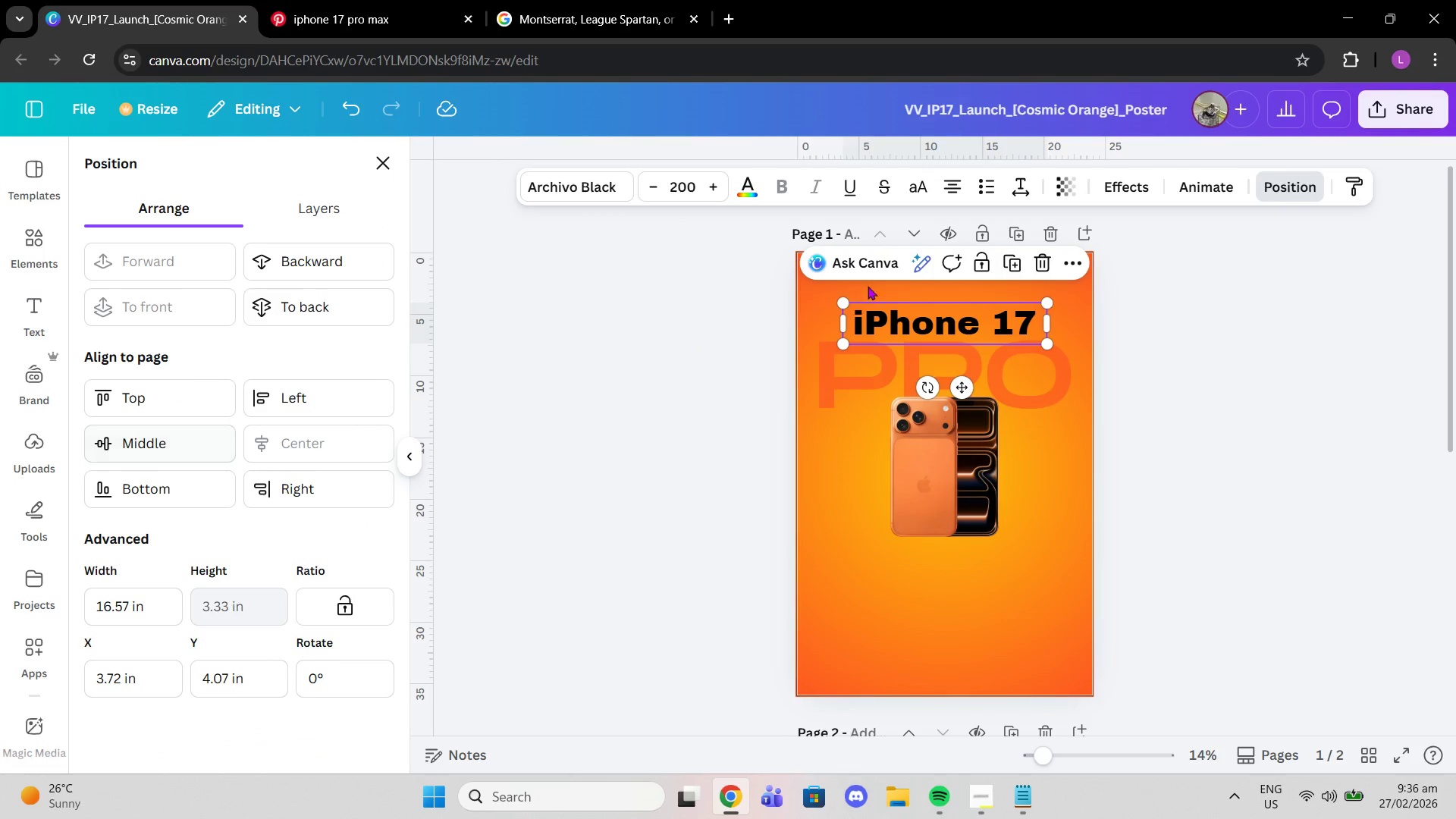 
left_click([1120, 324])
 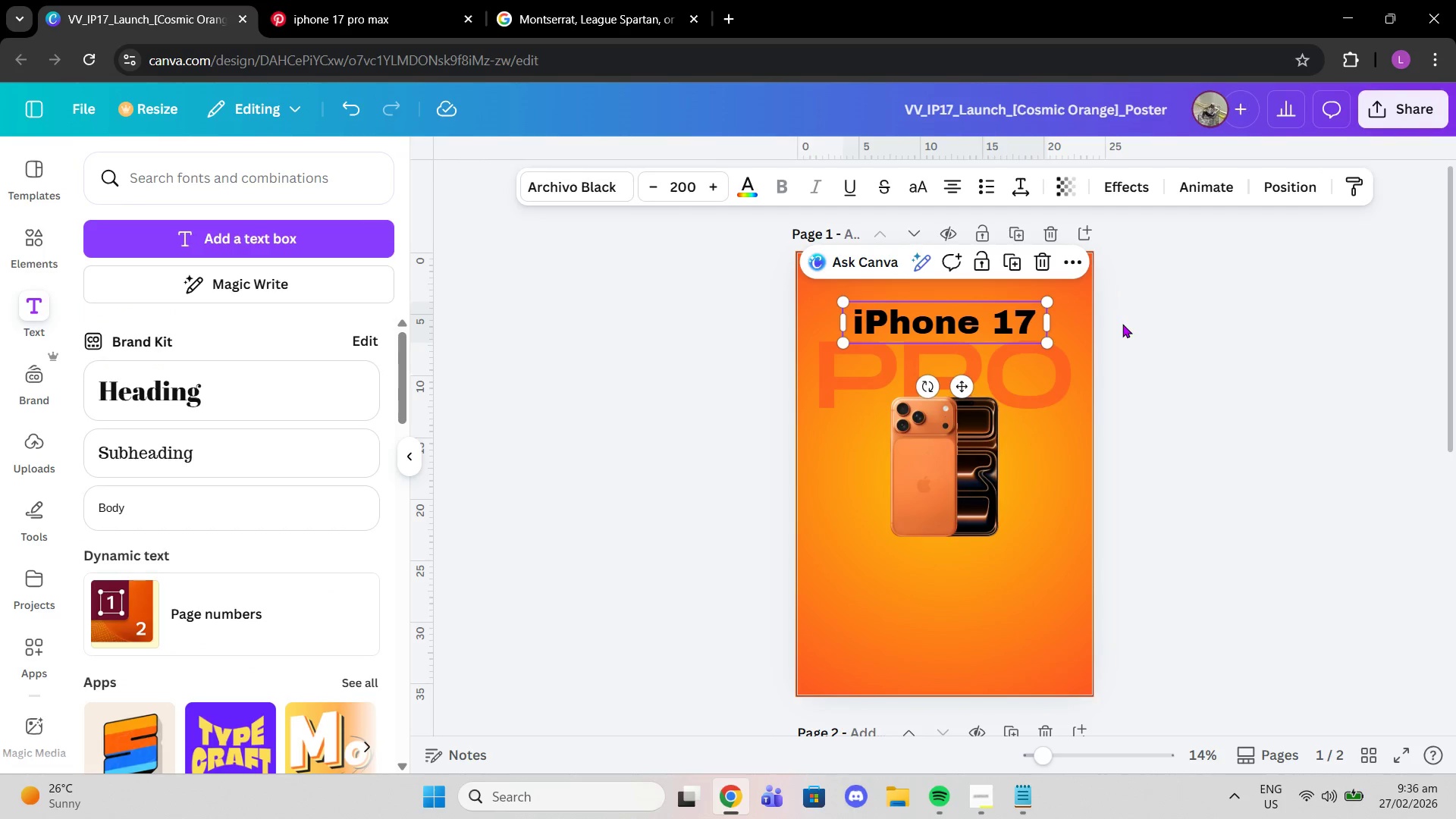 
left_click([1122, 324])
 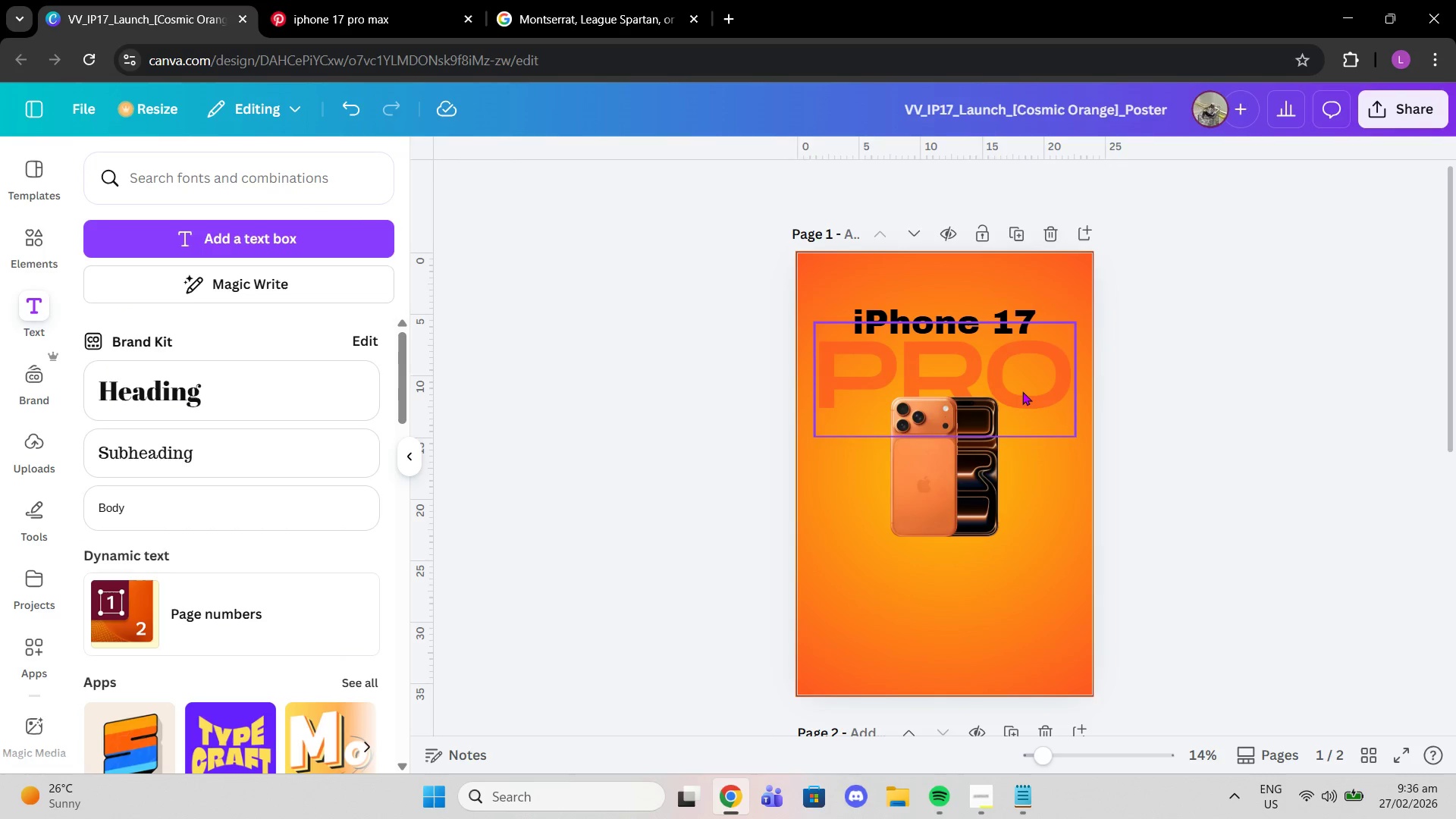 
left_click([582, 0])
 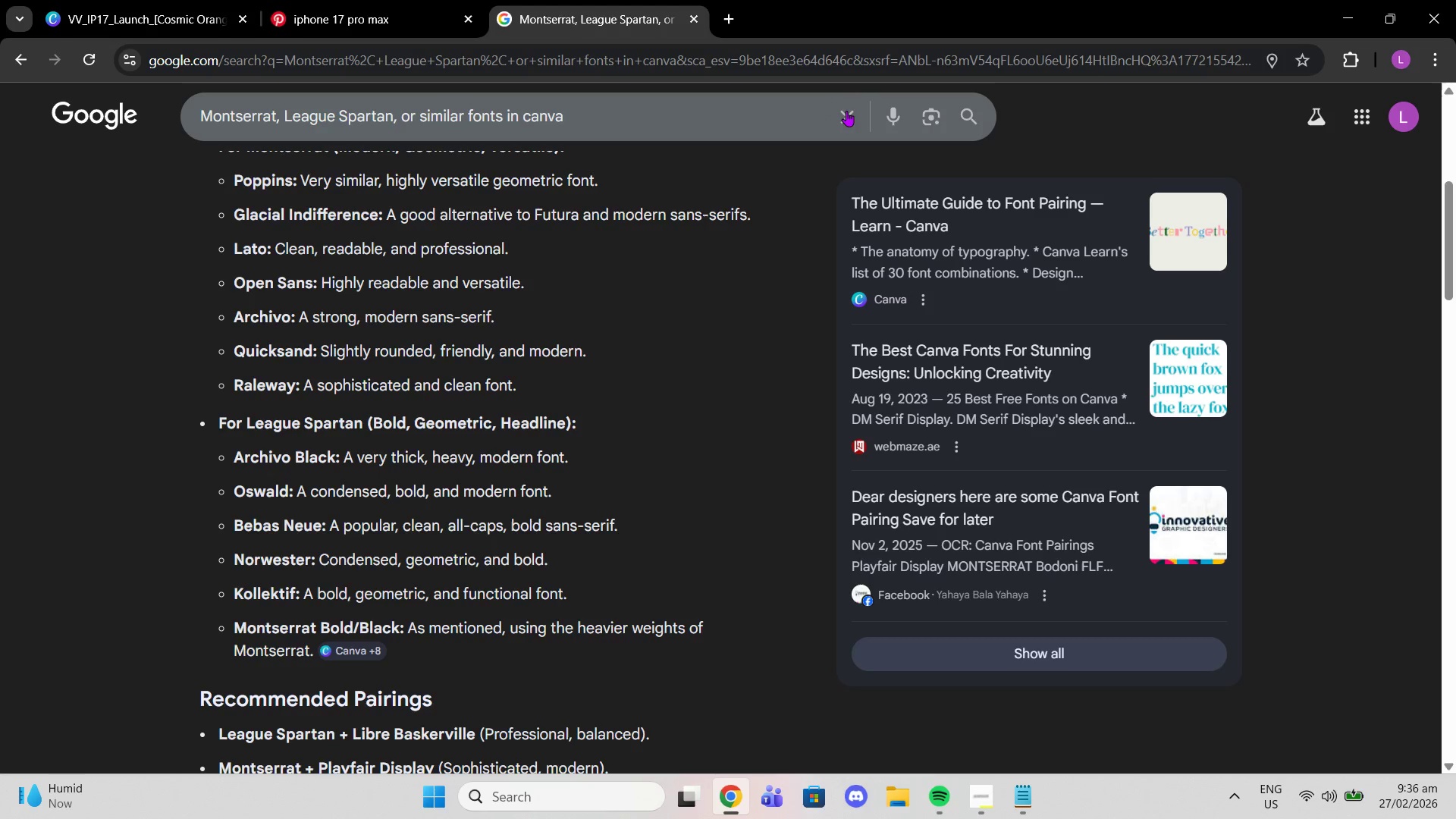 
left_click([847, 111])
 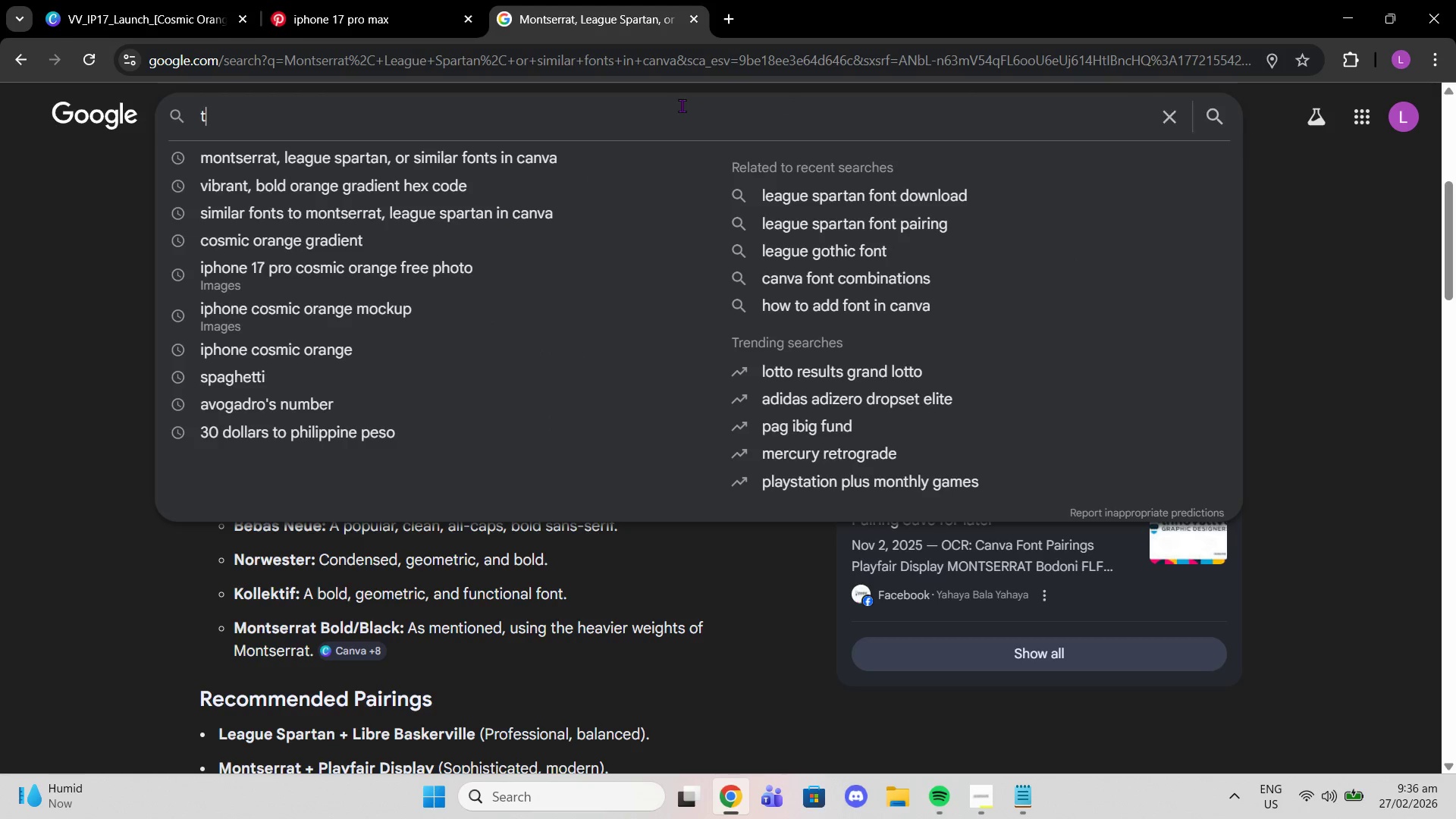 
type(text color on r)
key(Backspace)
key(Backspace)
type( orange back)
 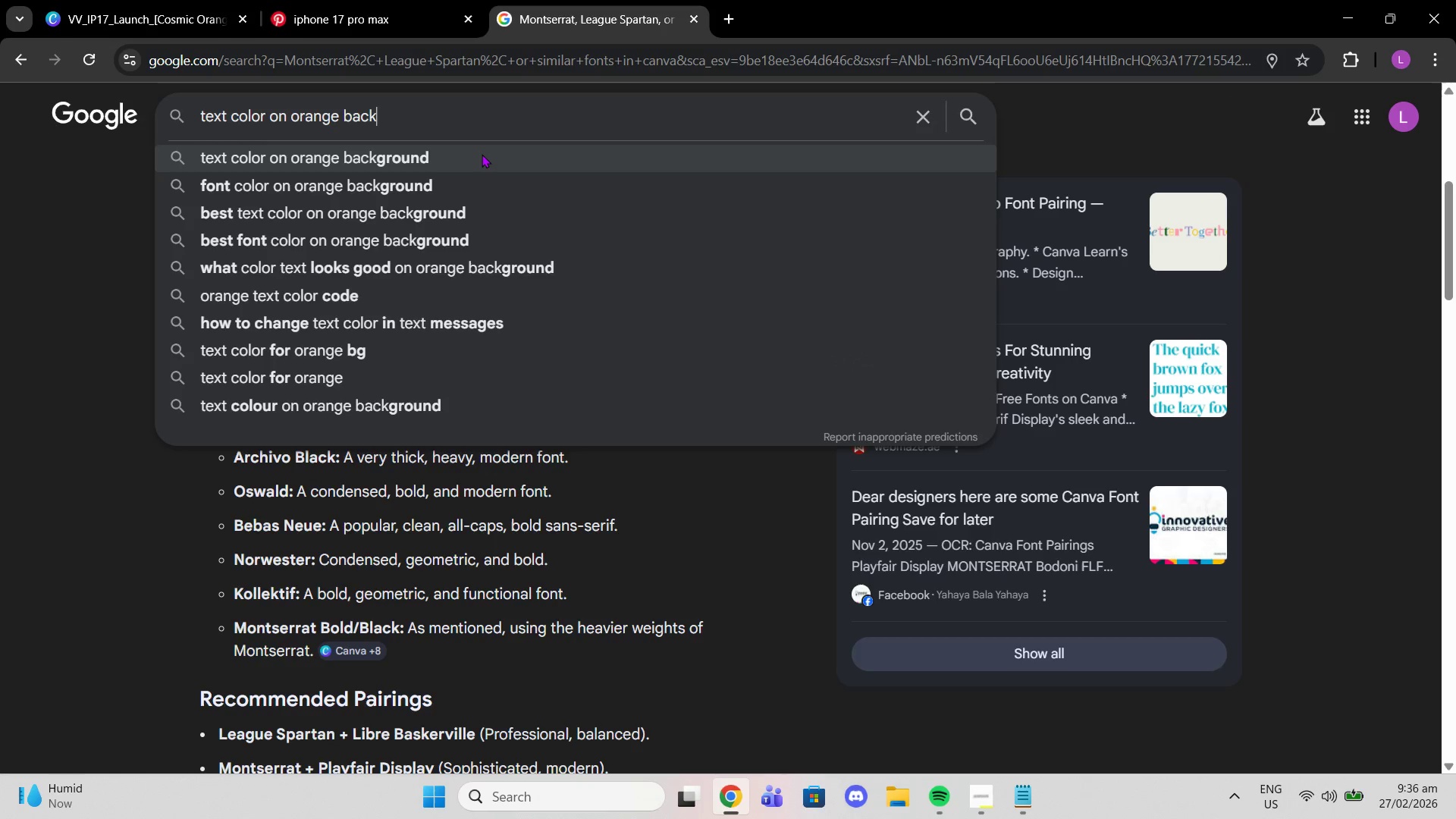 
left_click([482, 154])
 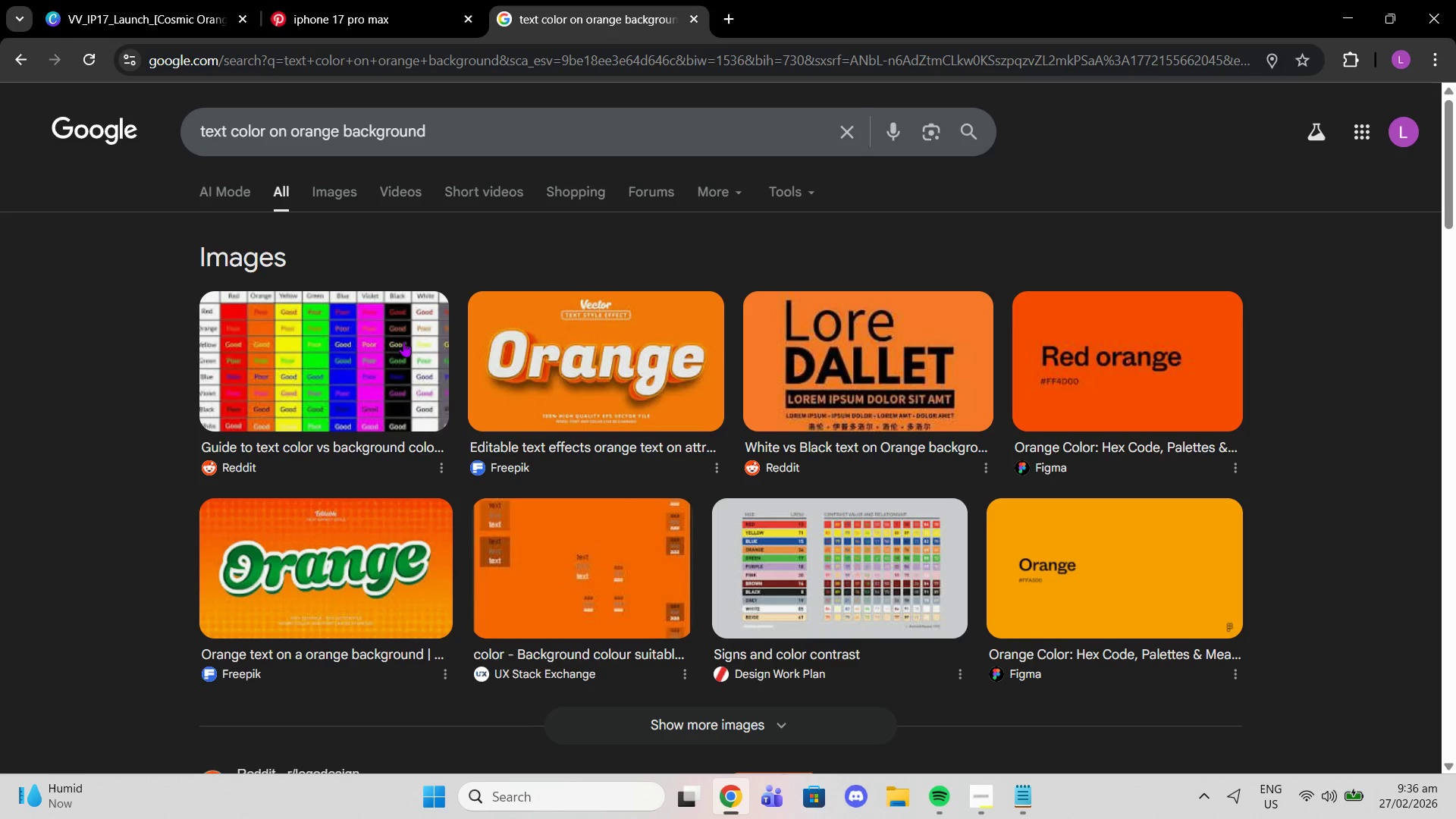 
wait(5.95)
 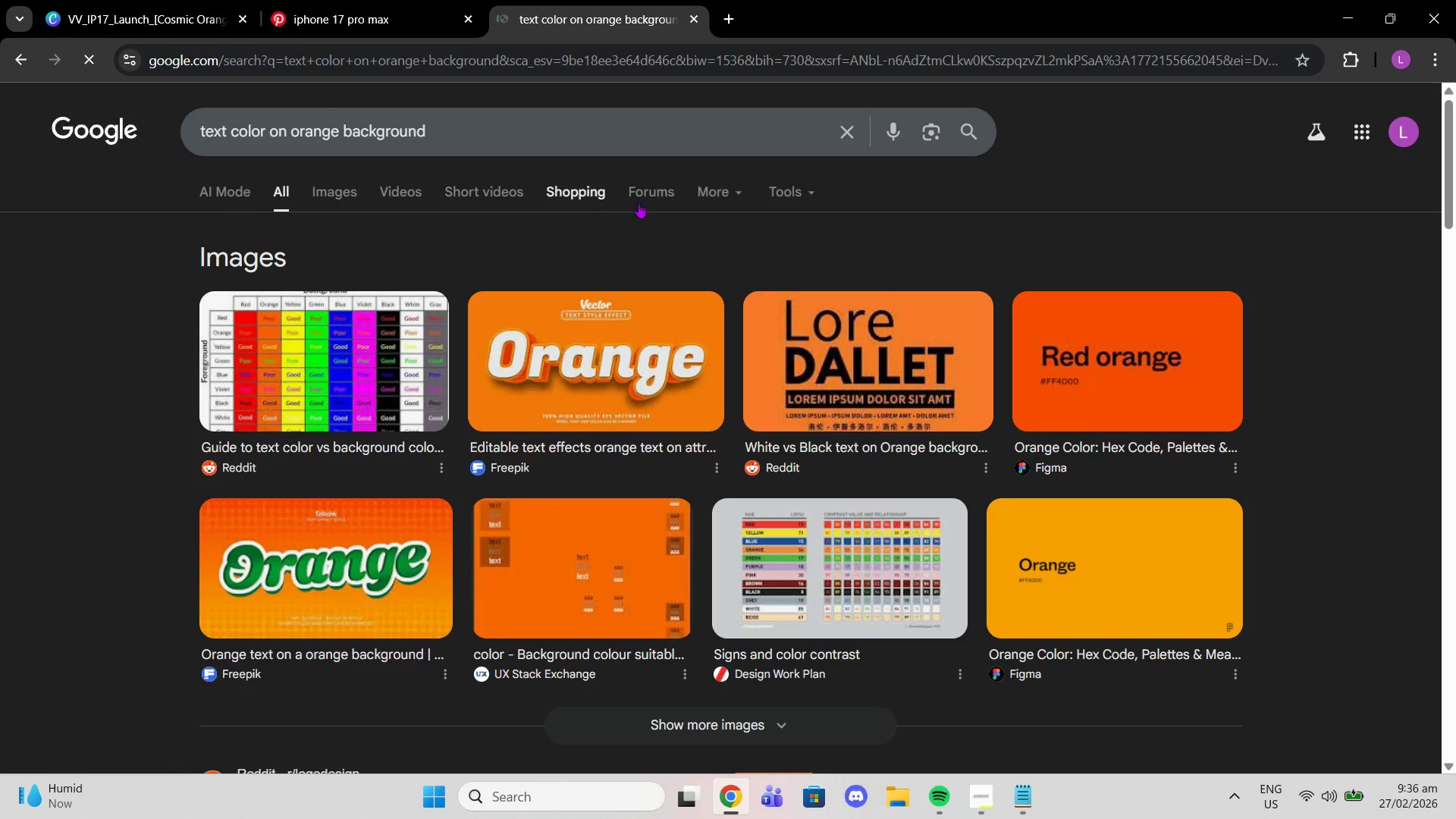 
left_click([359, 200])
 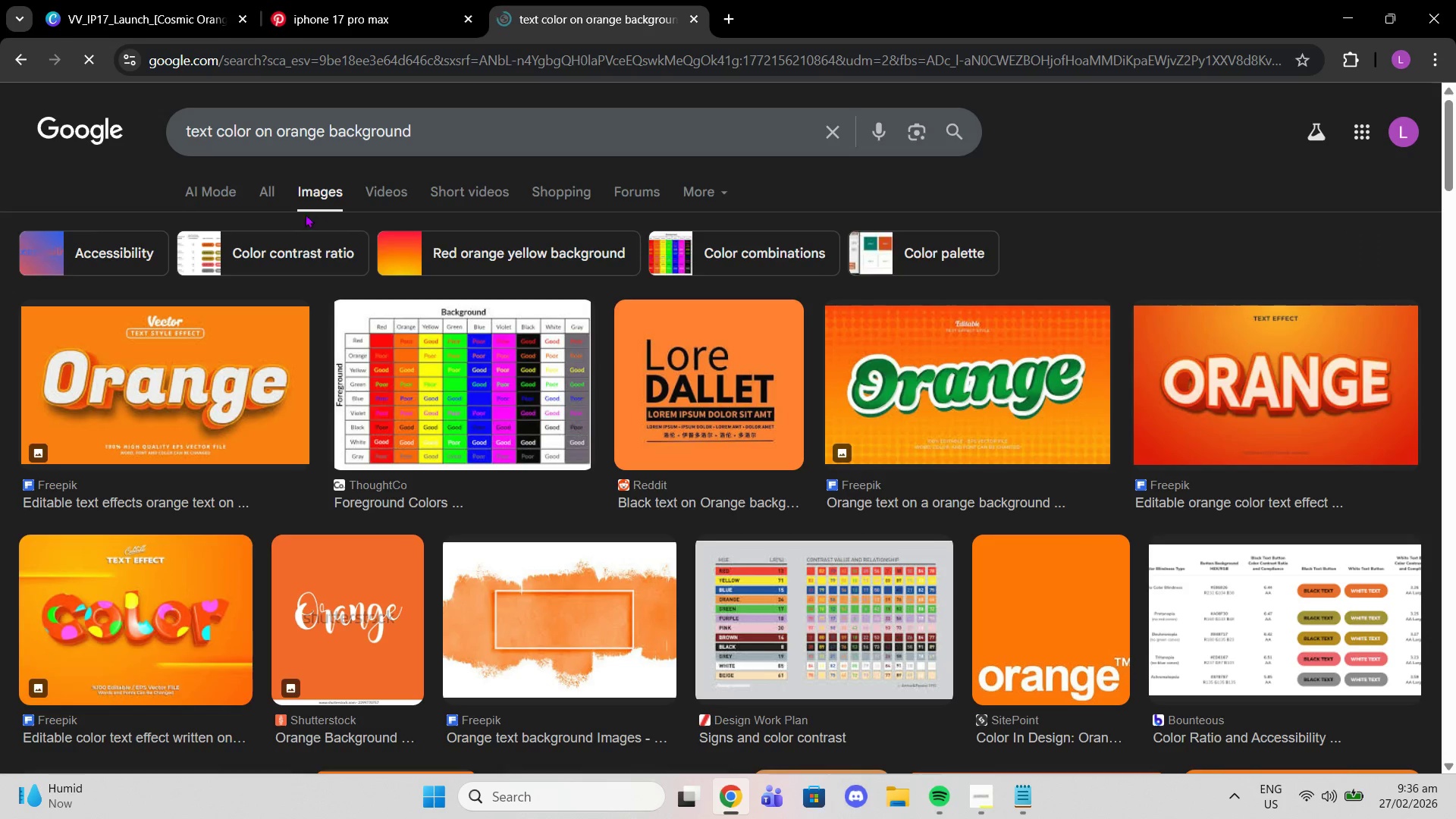 
left_click([278, 203])
 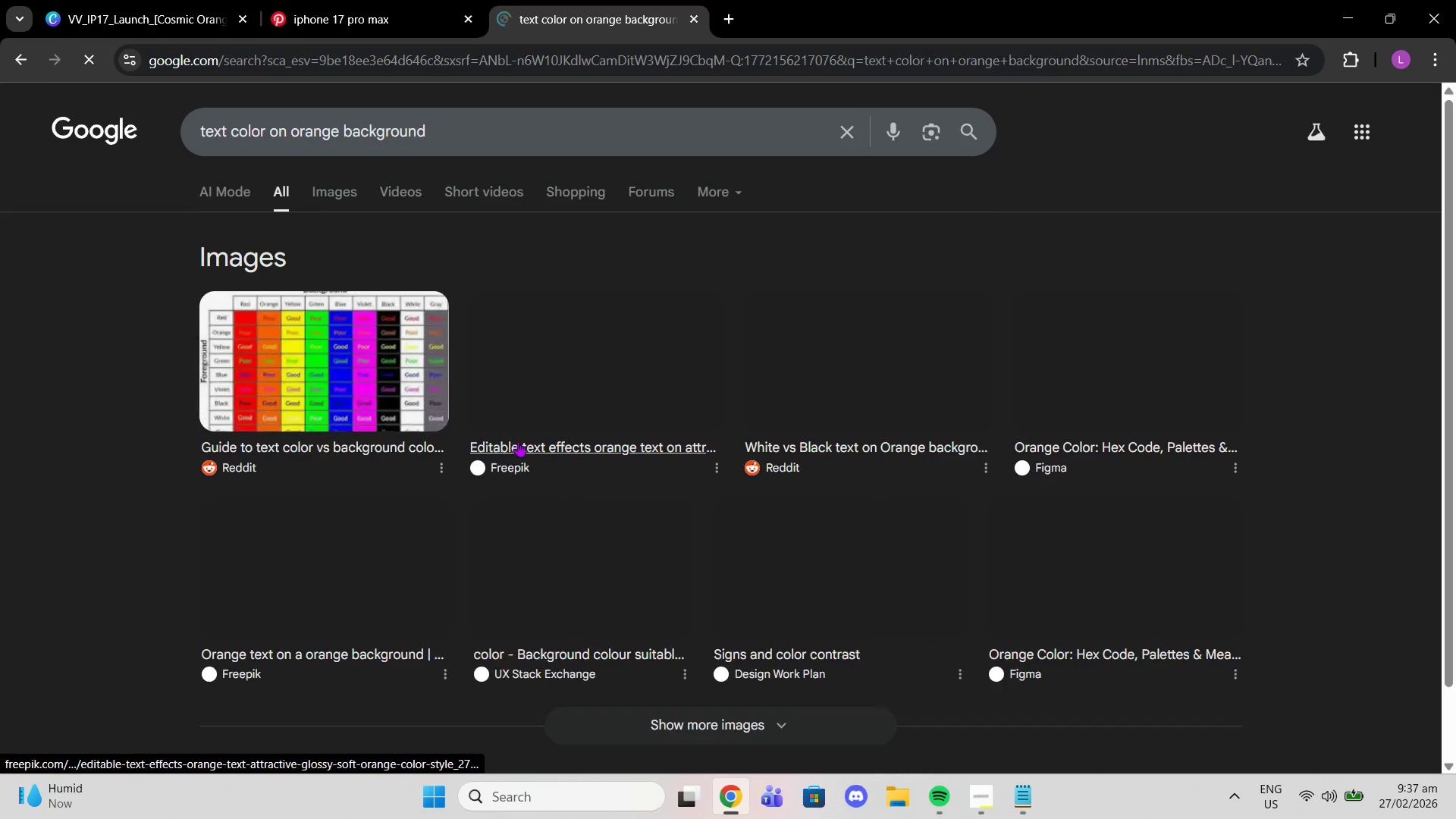 
scroll: coordinate [533, 454], scroll_direction: down, amount: 8.0
 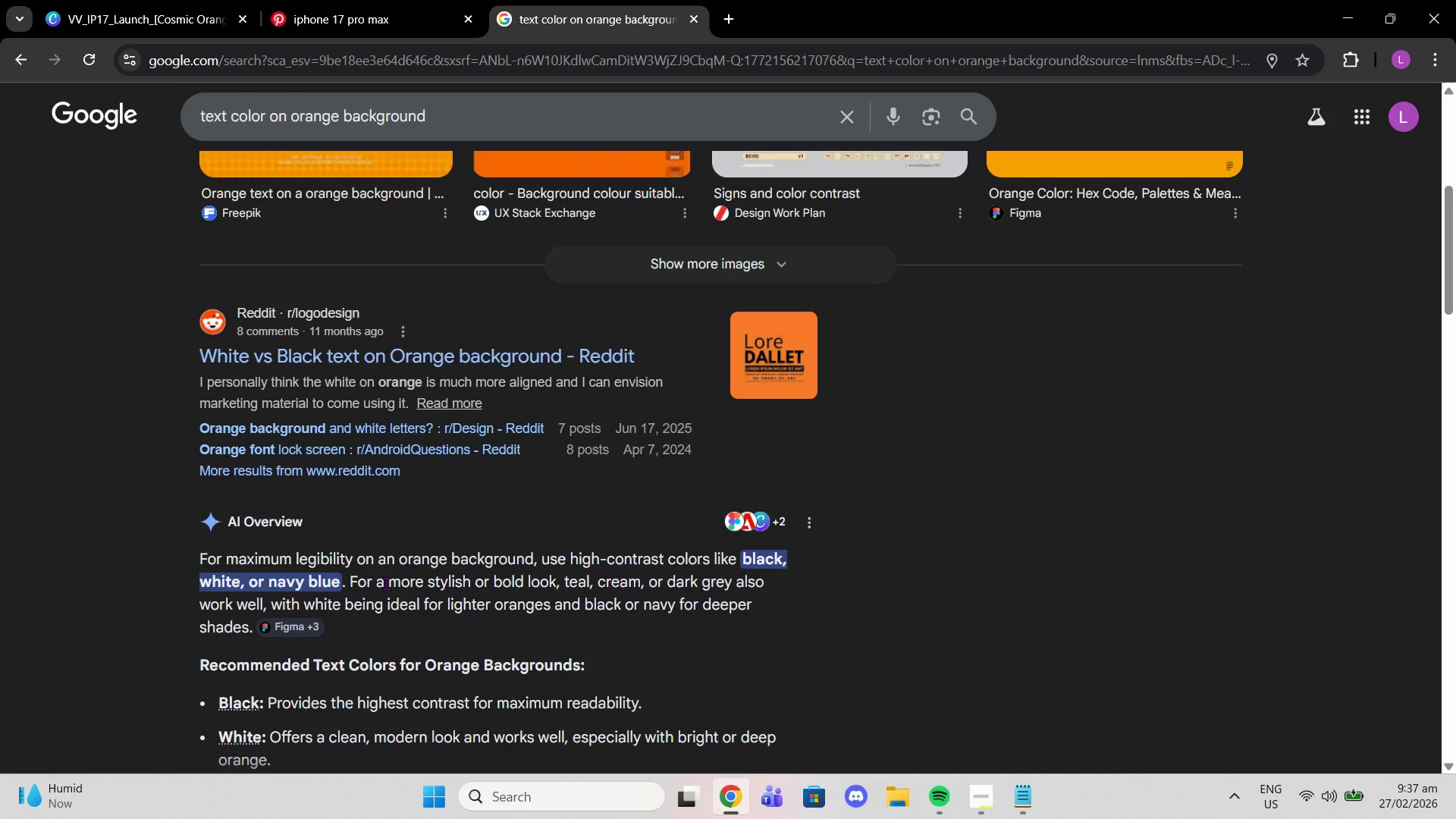 
wait(17.71)
 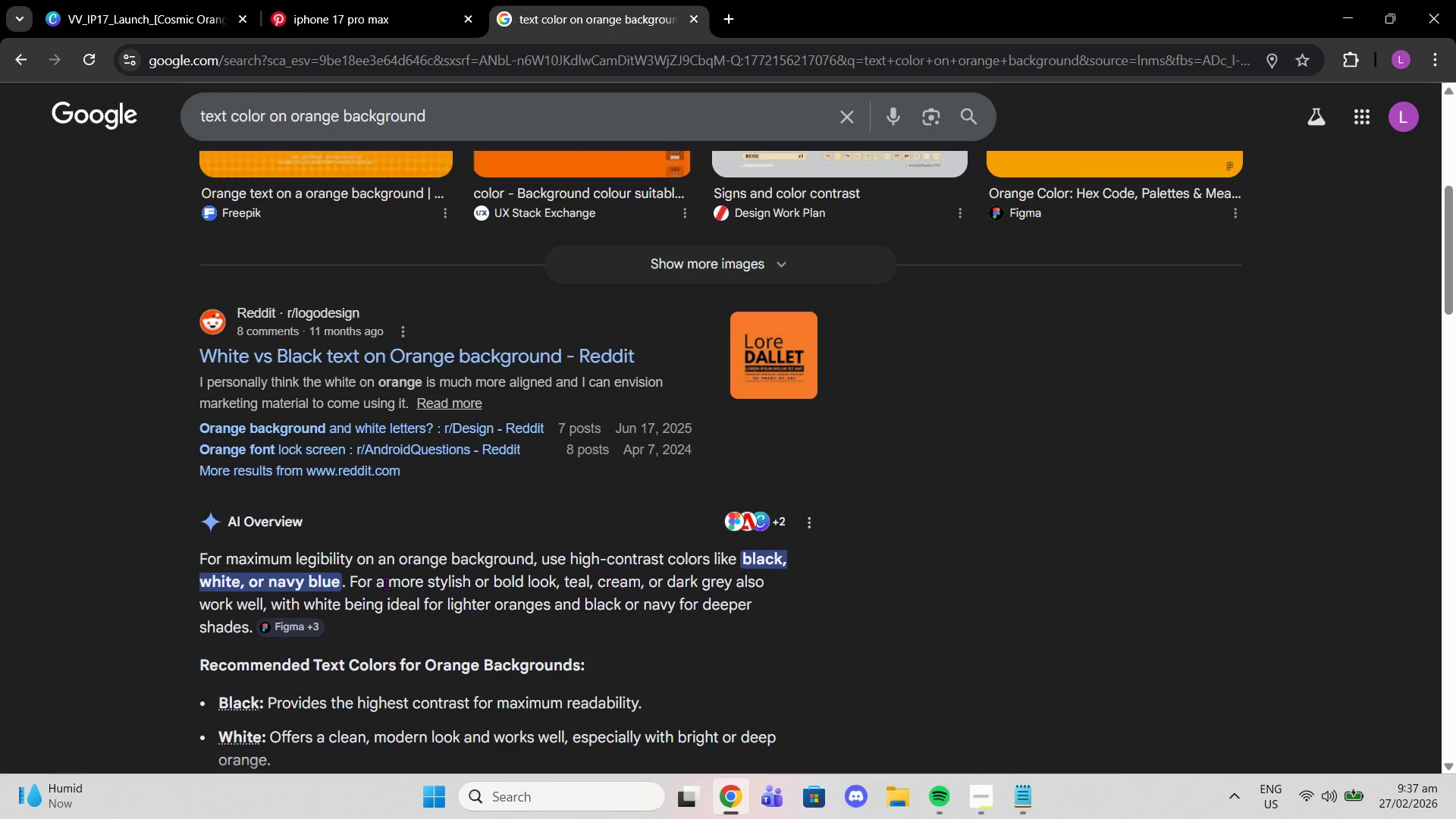 
left_click([162, 0])
 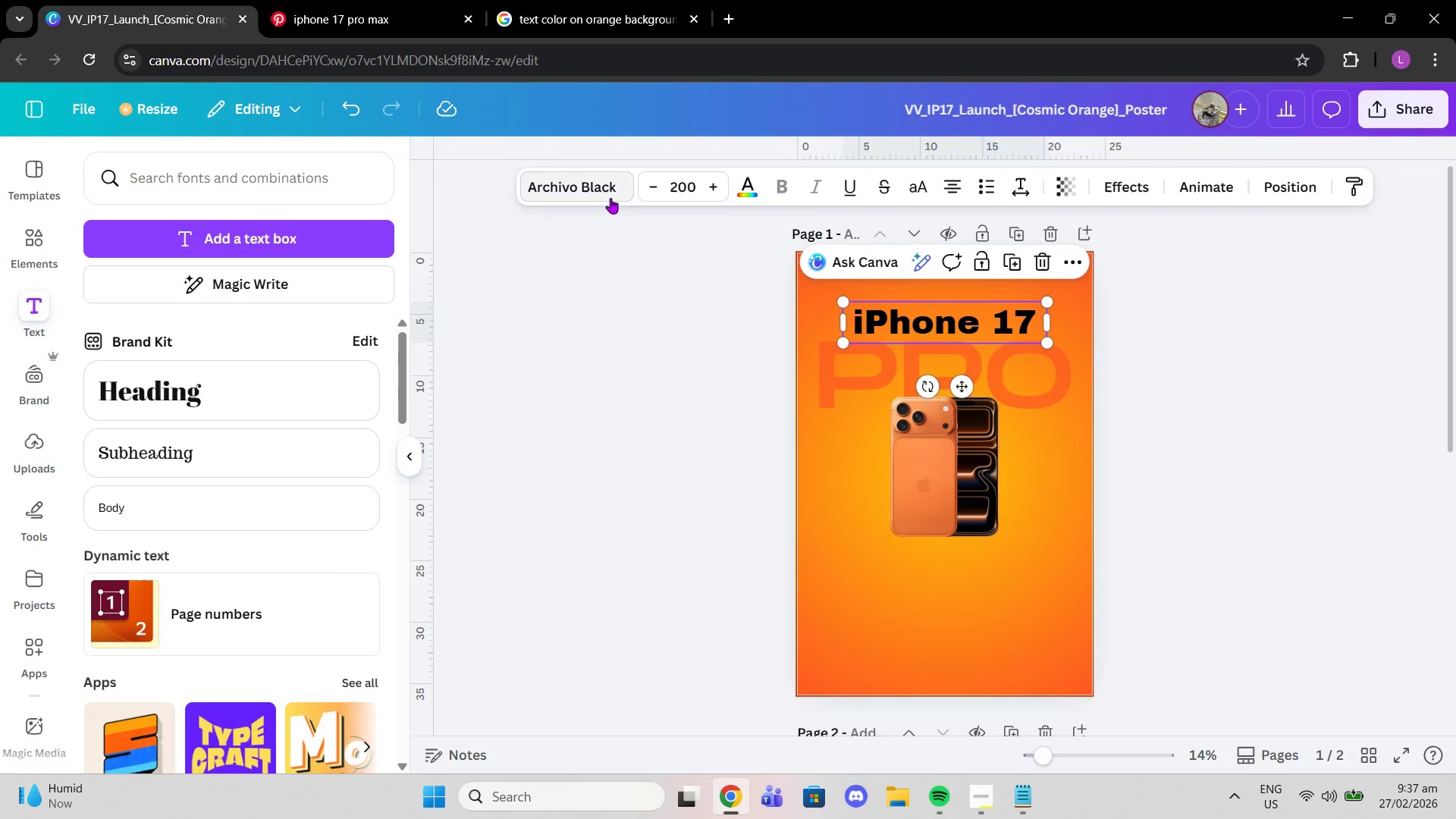 
left_click([745, 202])
 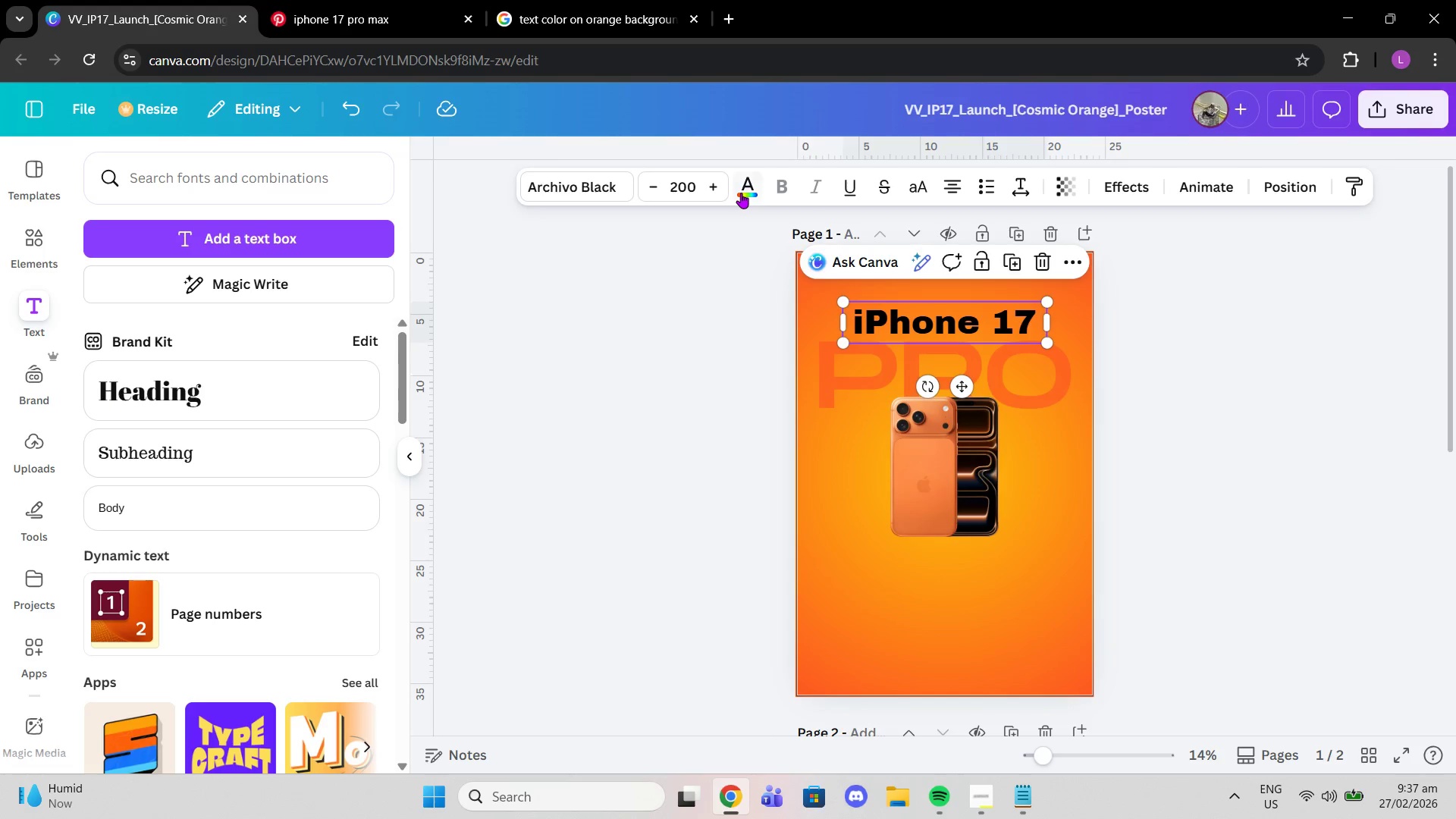 
left_click([741, 193])
 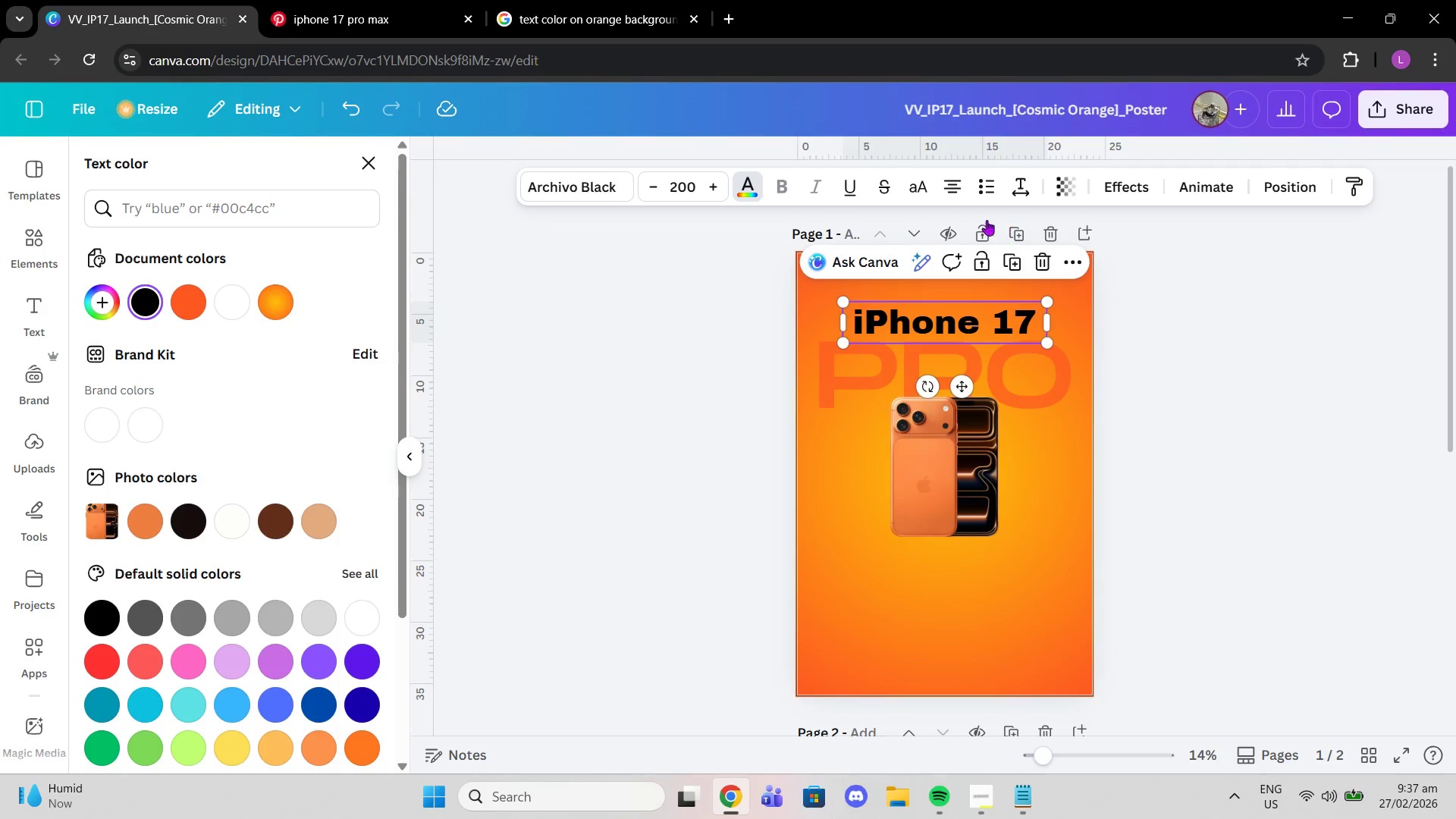 
left_click([1021, 184])
 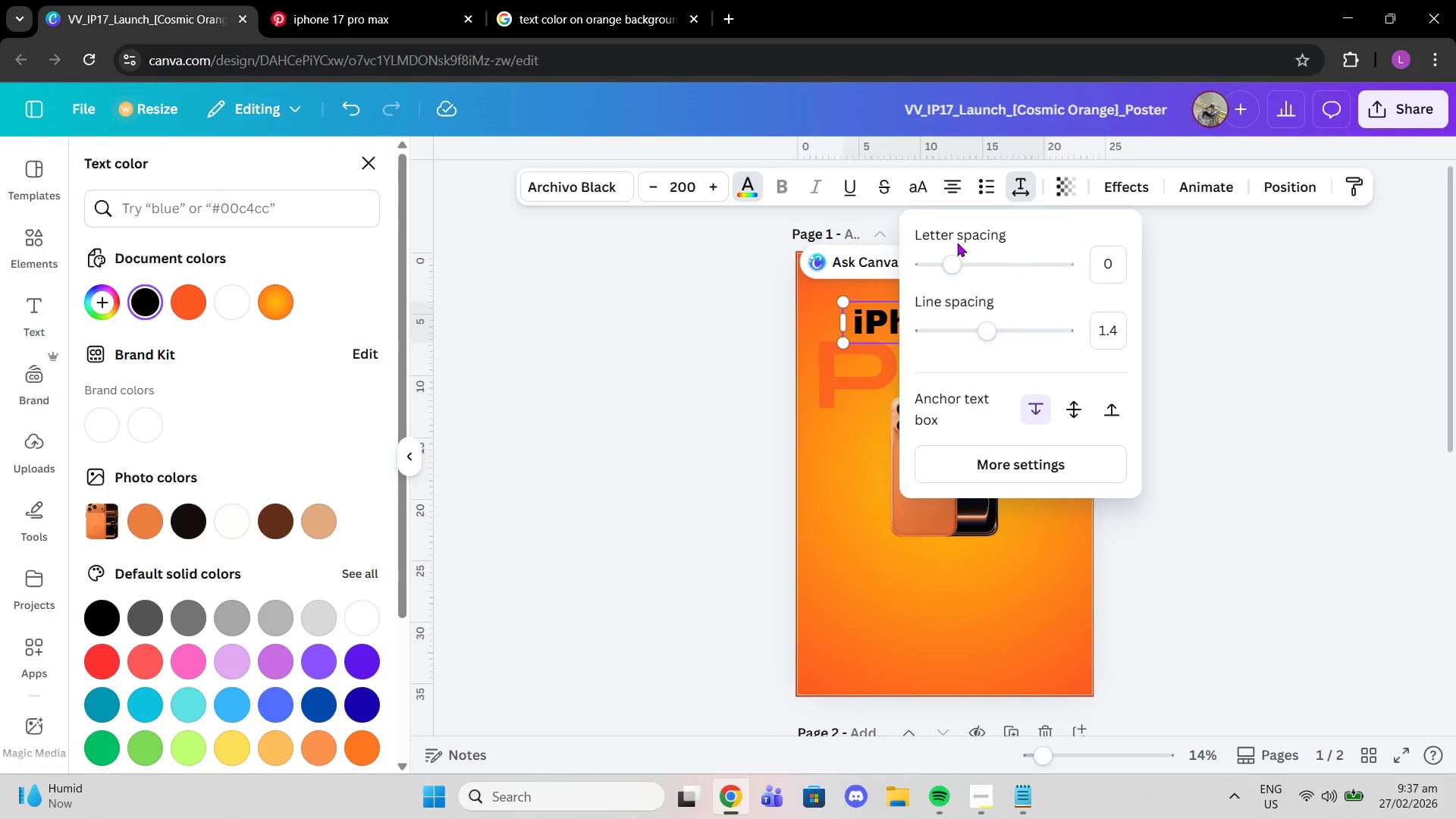 
left_click_drag(start_coordinate=[954, 258], to_coordinate=[942, 256])
 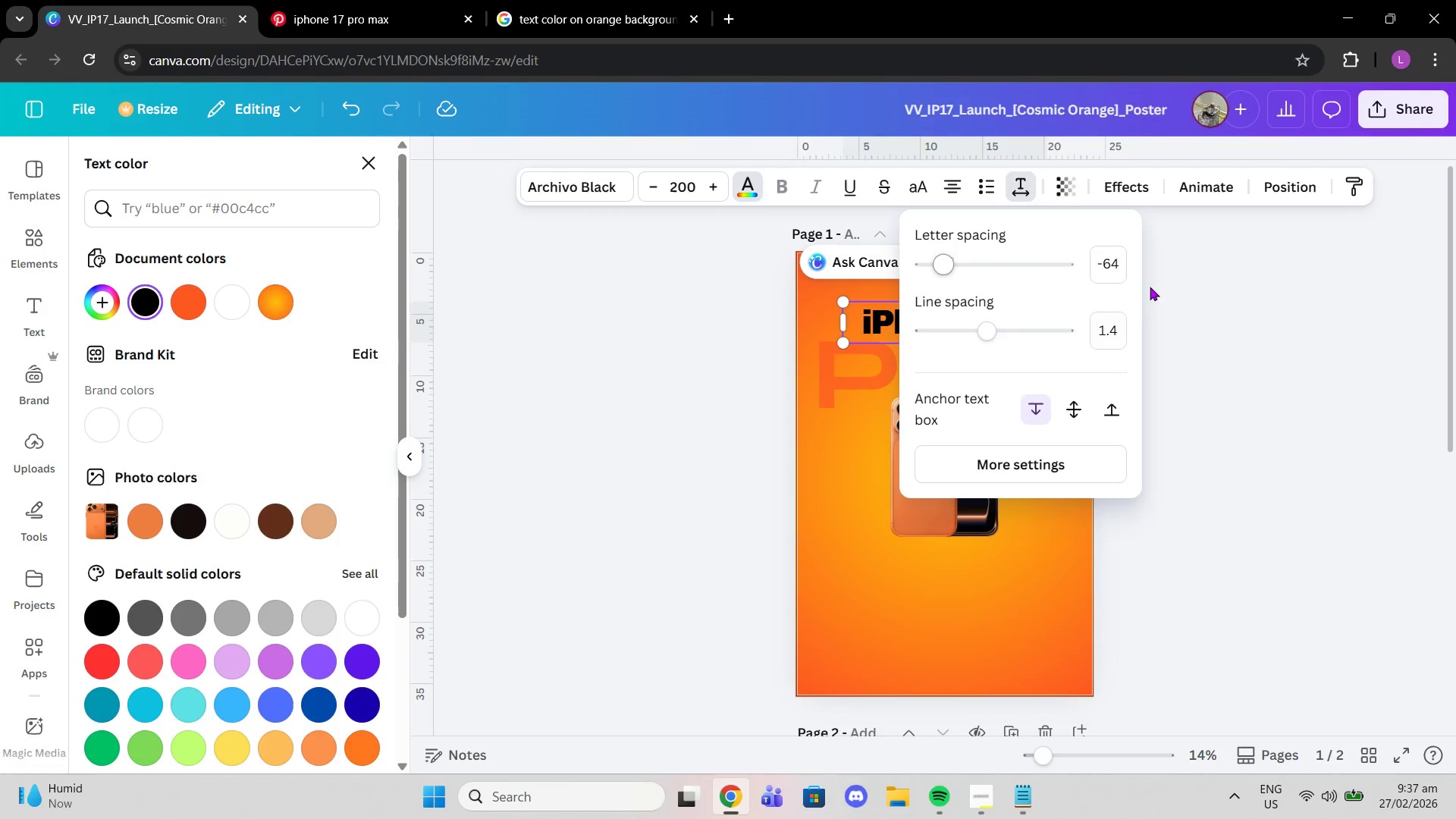 
left_click([1150, 287])
 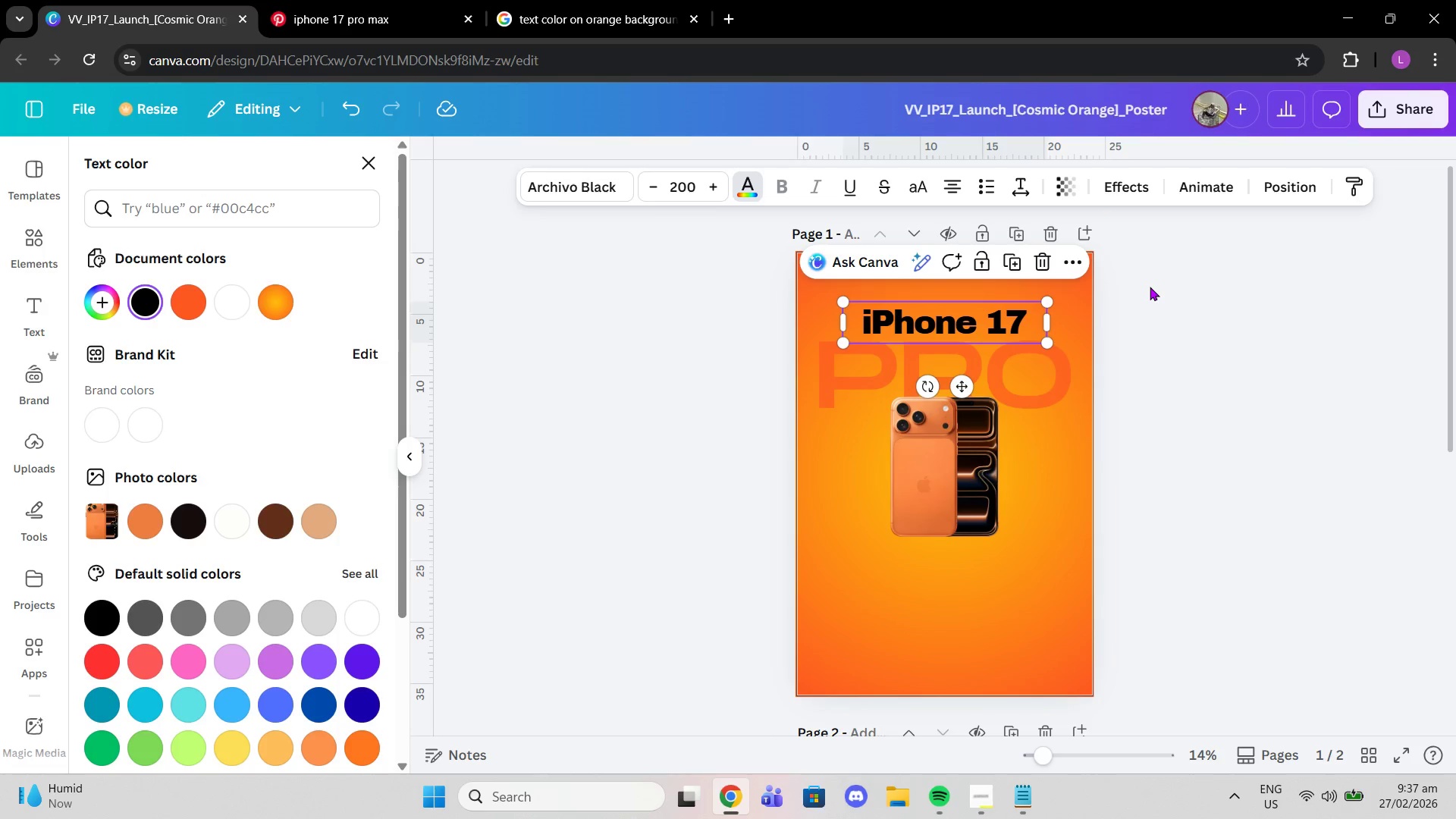 
left_click([1150, 287])
 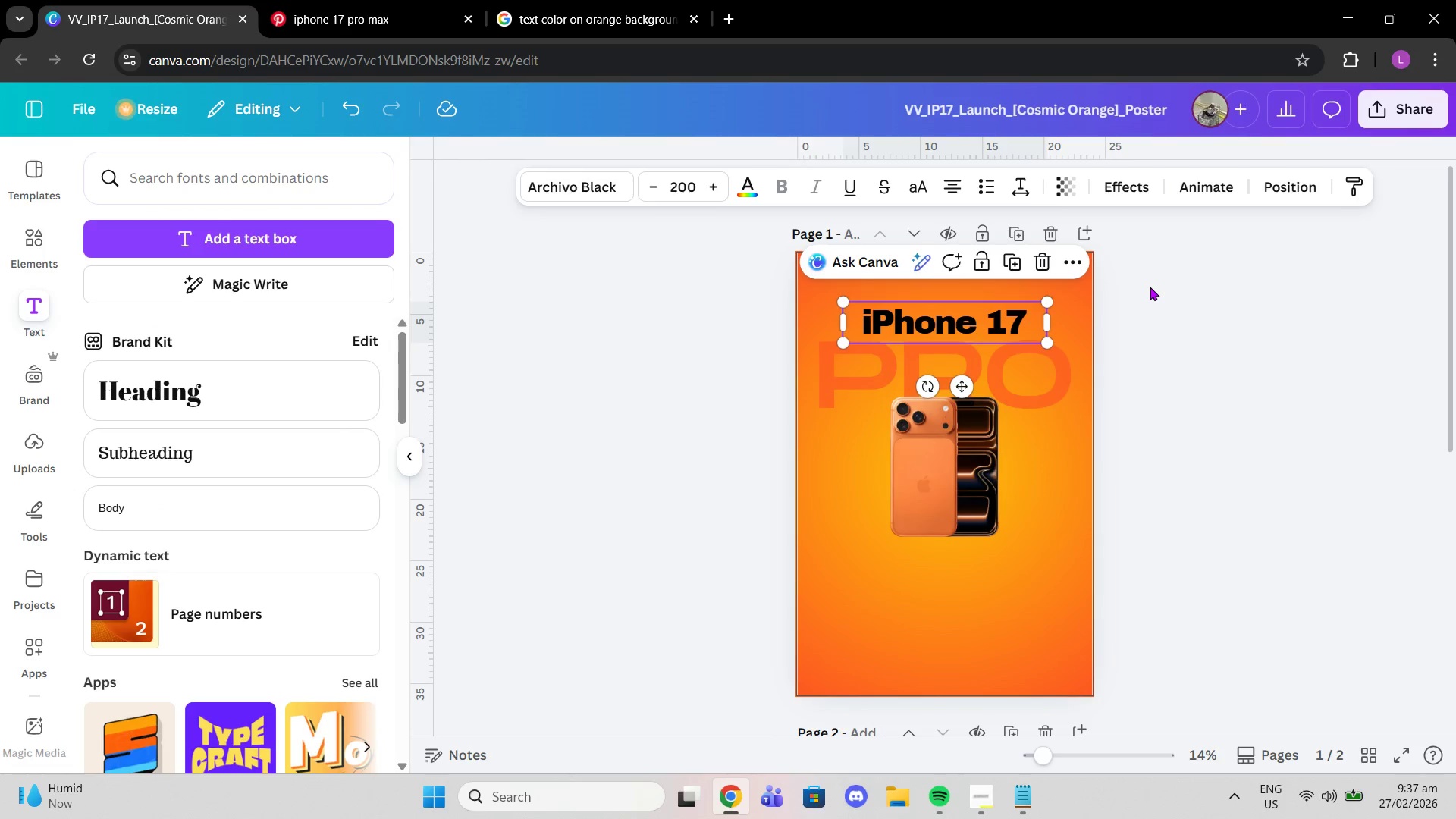 
left_click([1150, 287])
 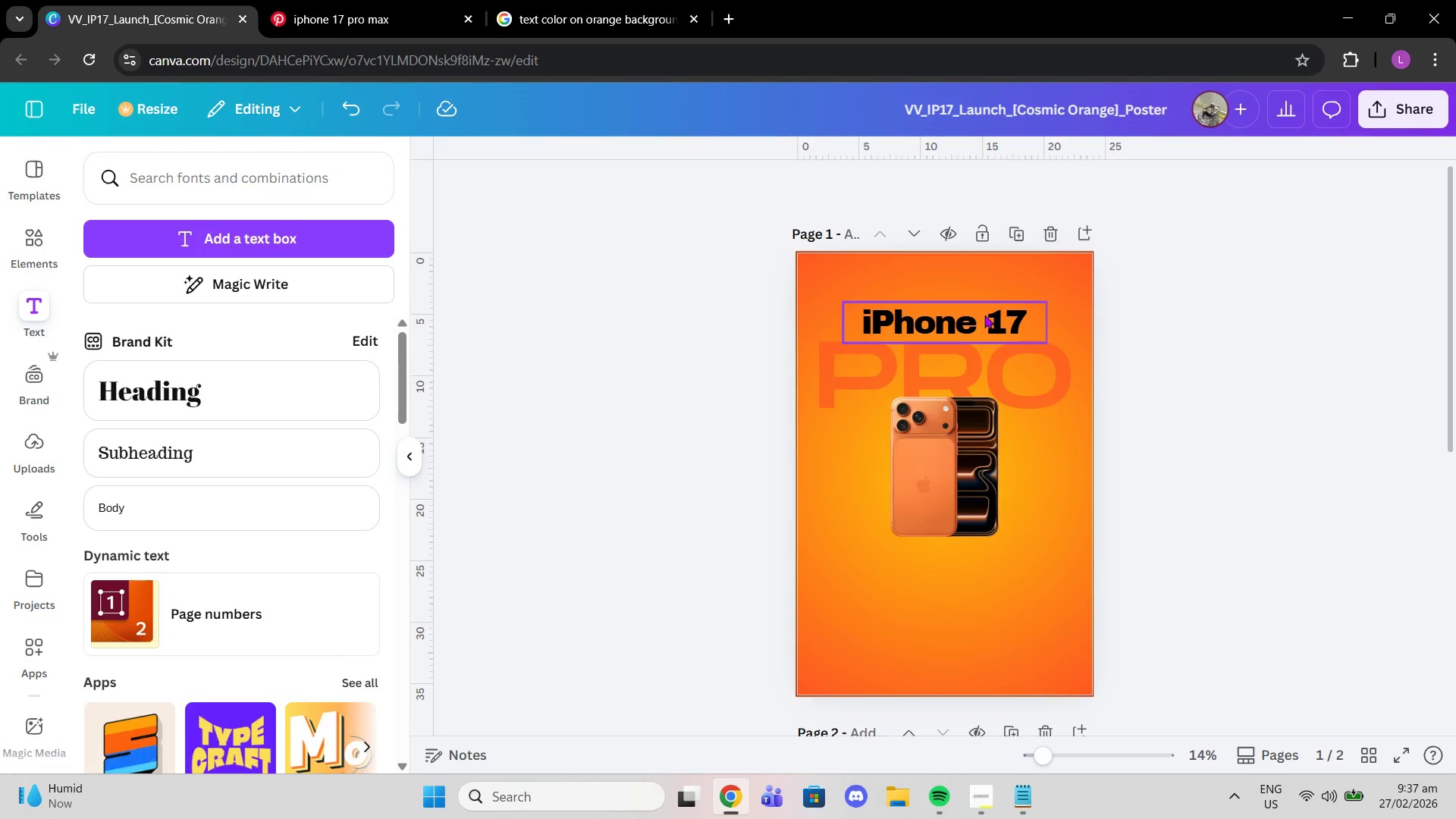 
left_click_drag(start_coordinate=[984, 315], to_coordinate=[983, 322])
 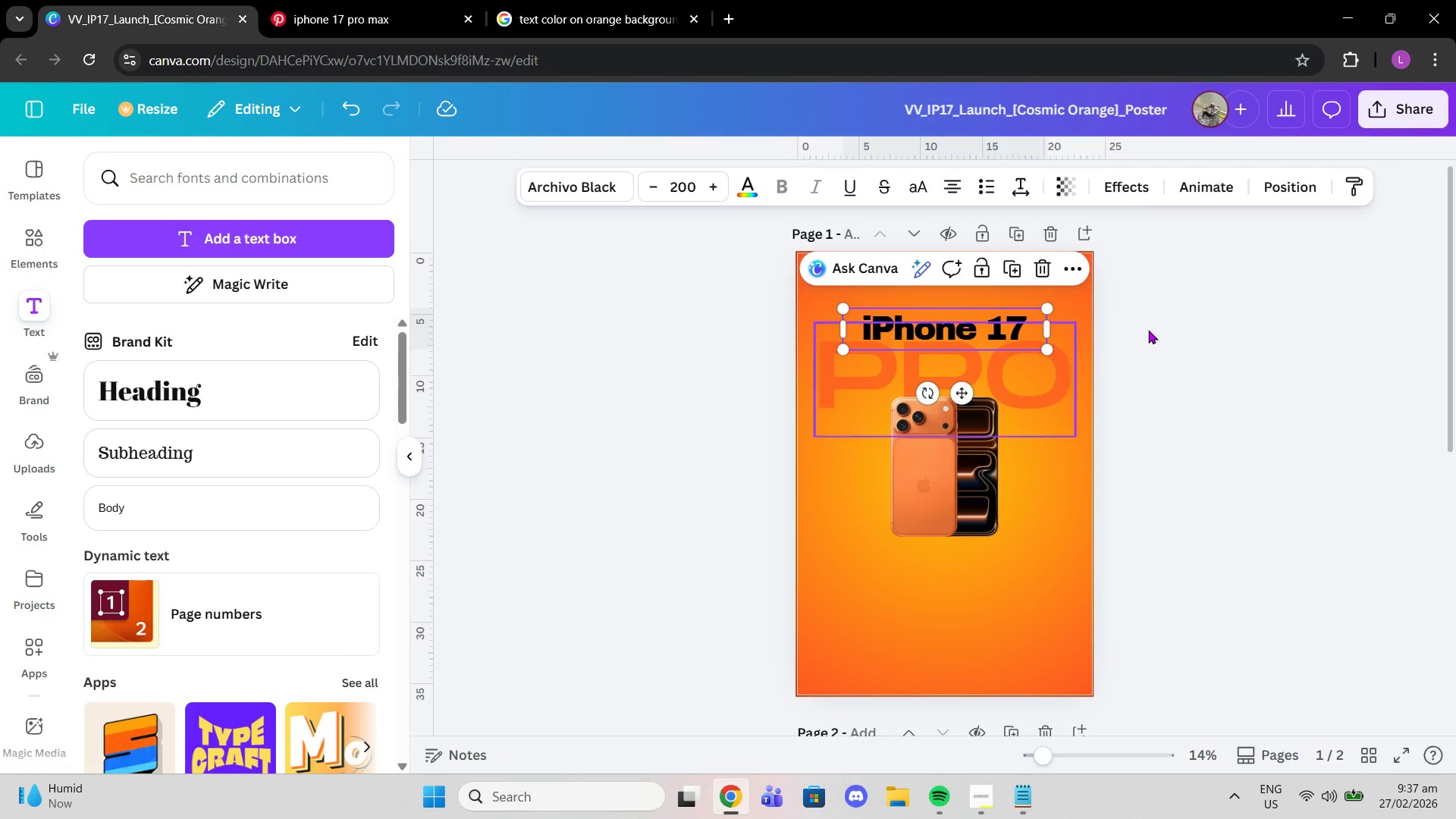 
left_click([1148, 330])
 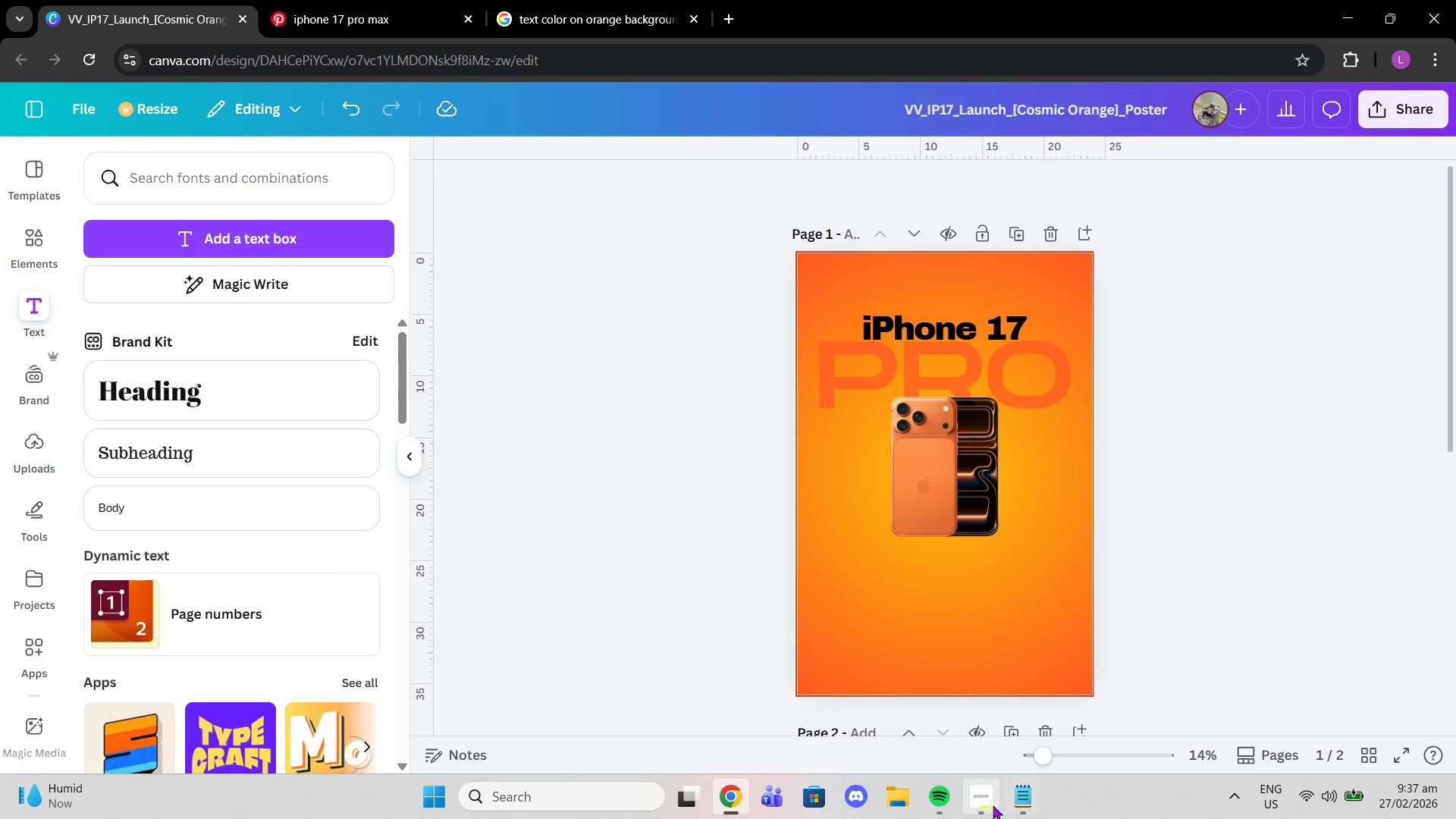 
left_click([990, 805])
 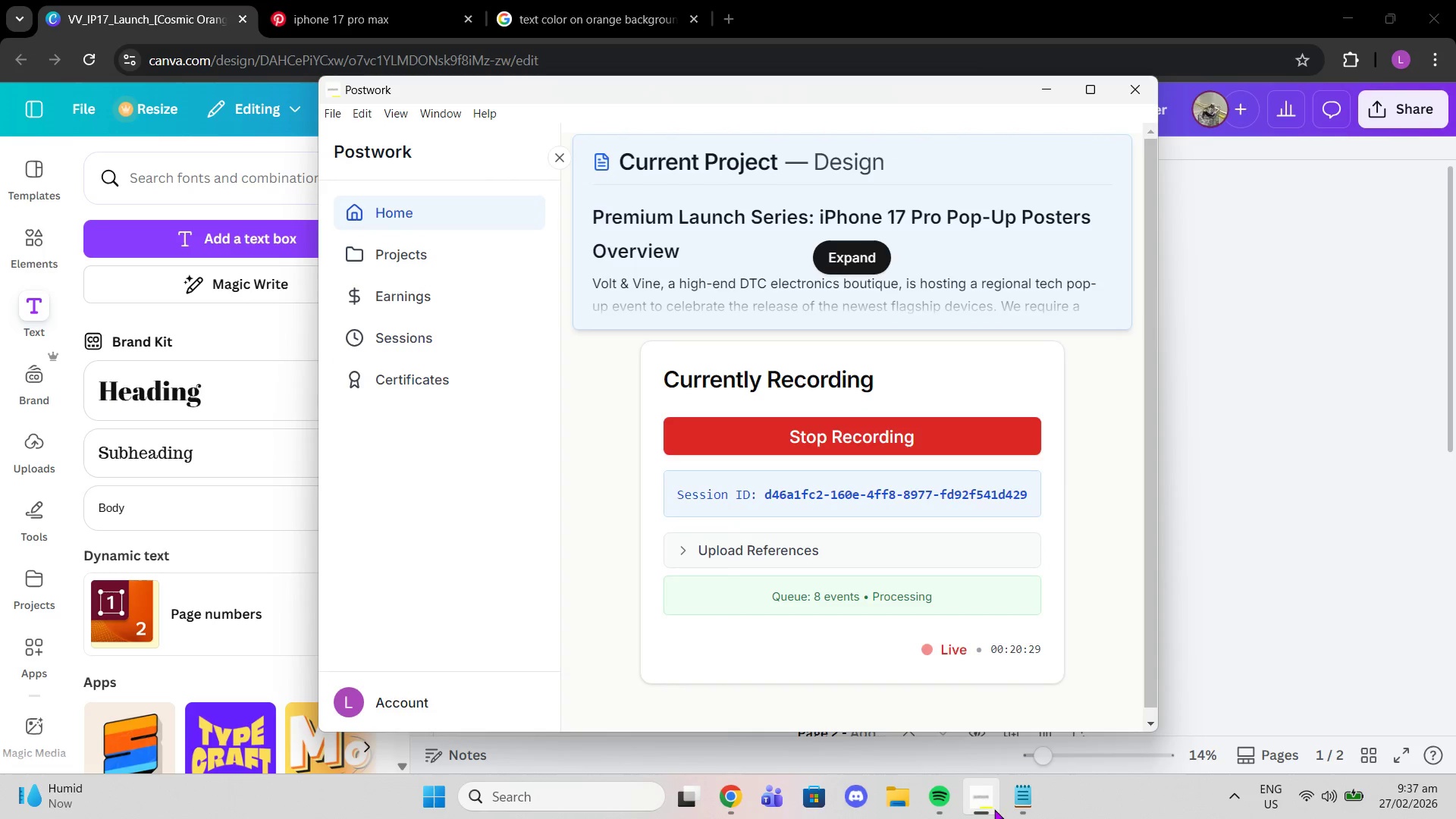 
left_click_drag(start_coordinate=[994, 809], to_coordinate=[996, 813])